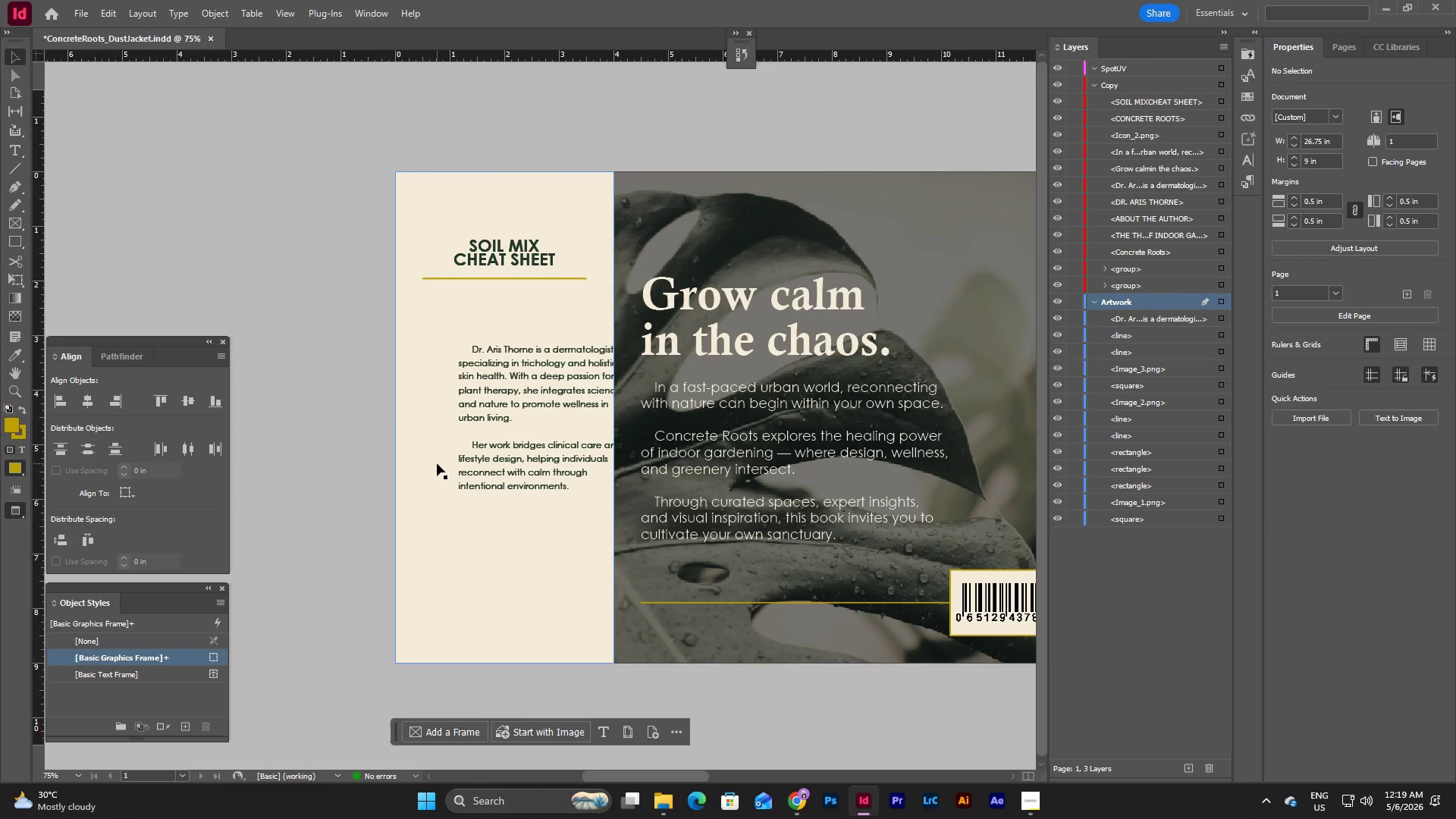 
left_click([332, 331])
 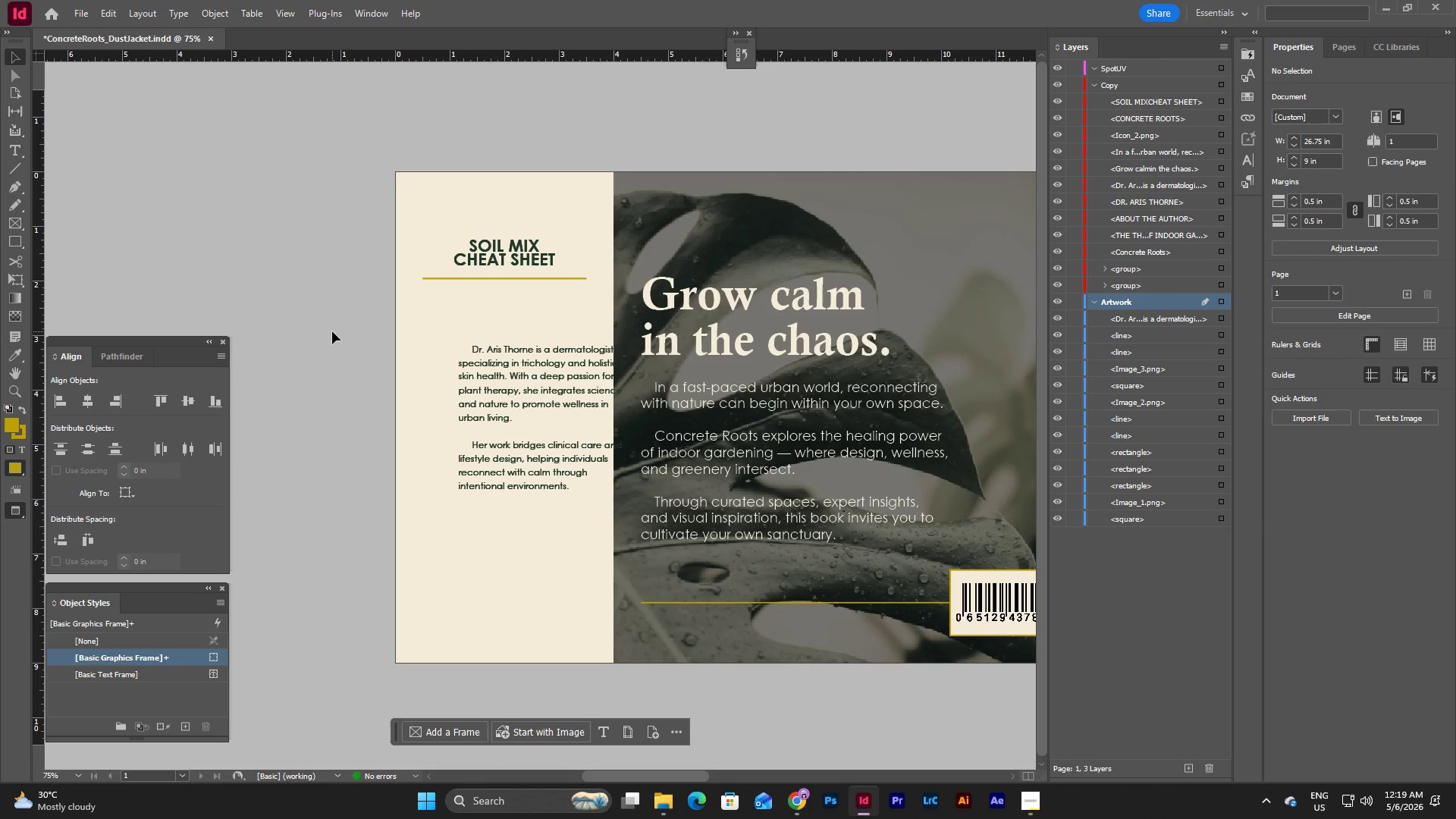 
key(Control+Z)
 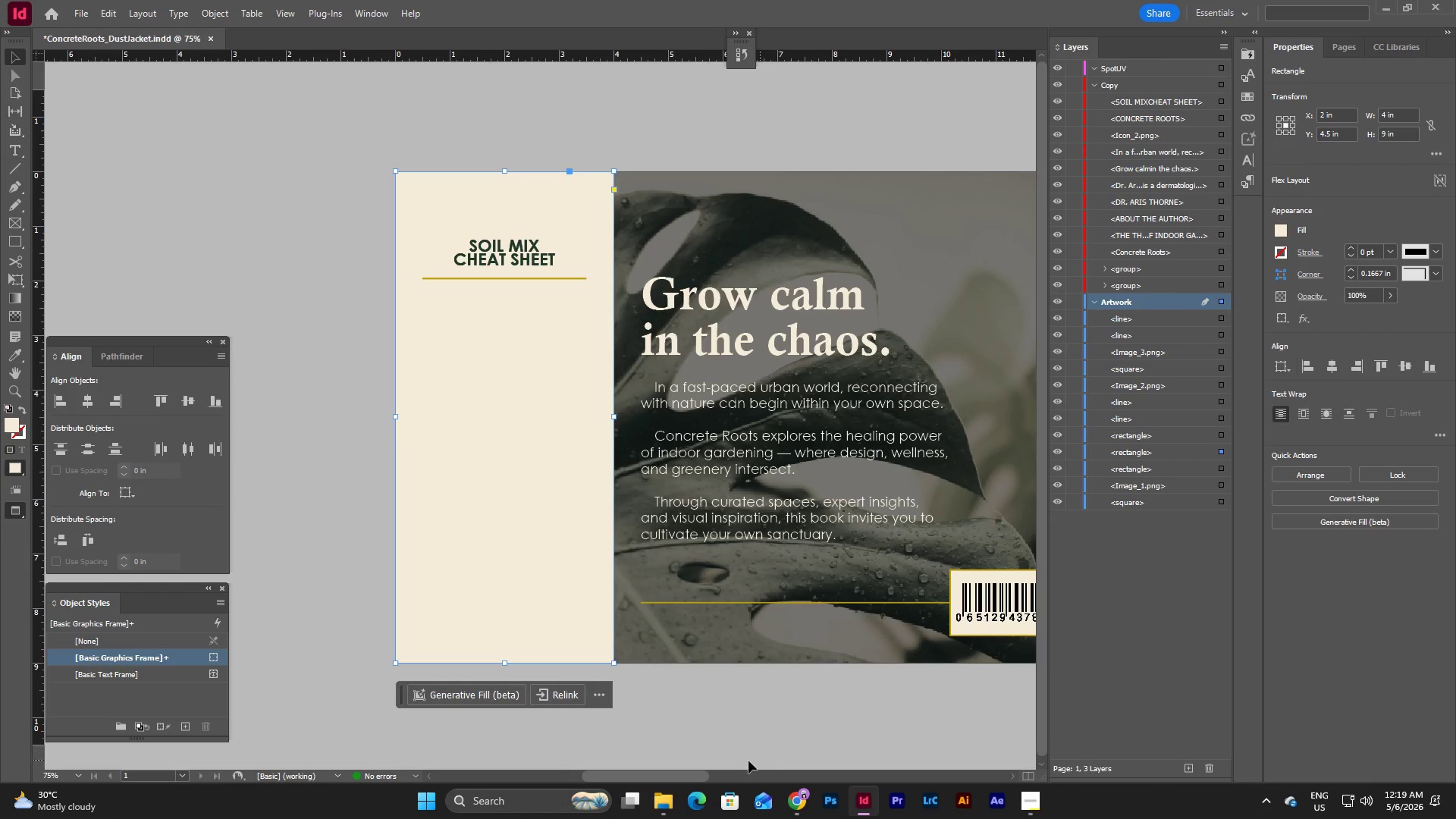 
key(Control+V)
 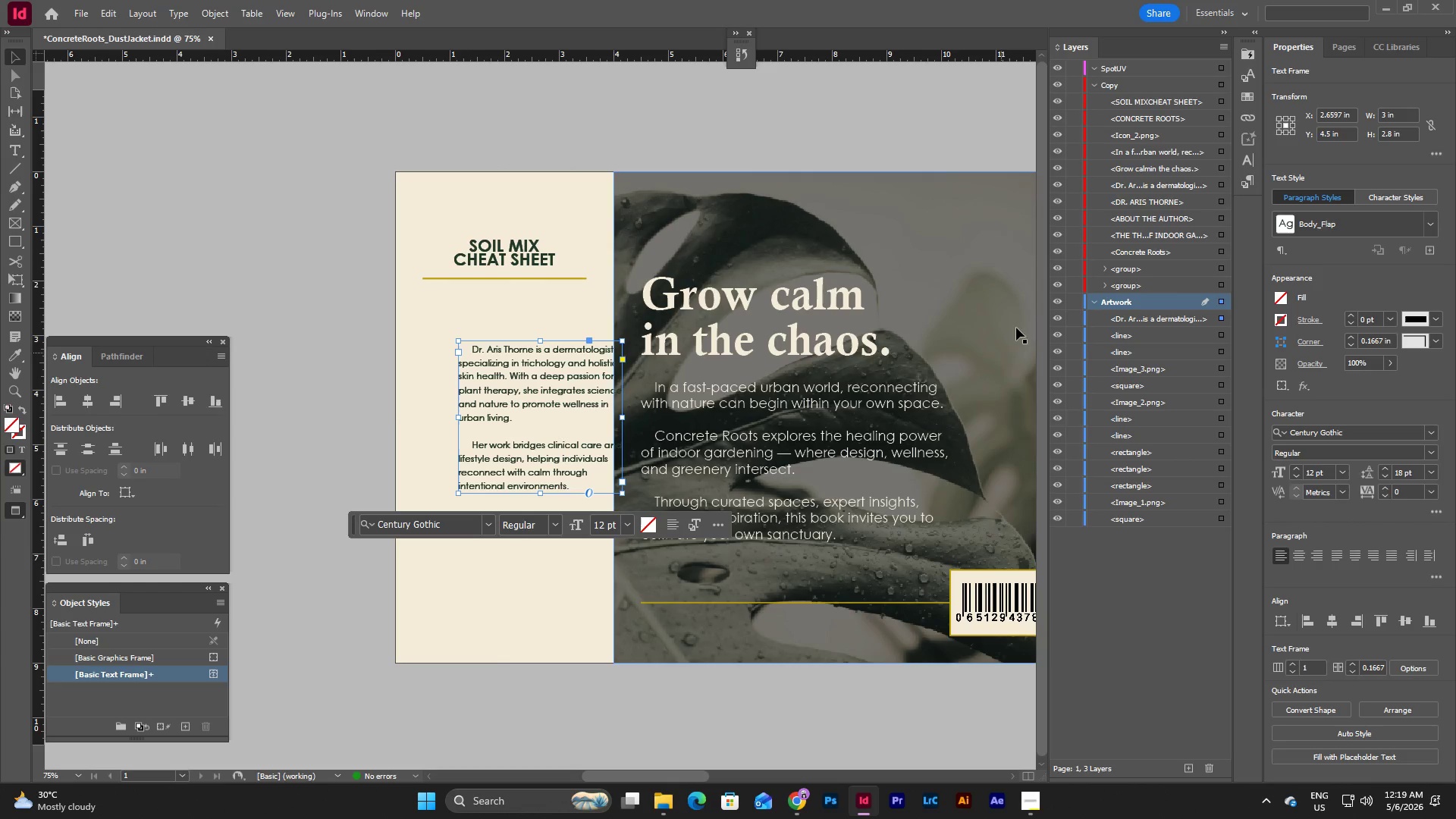 
left_click([1080, 295])
 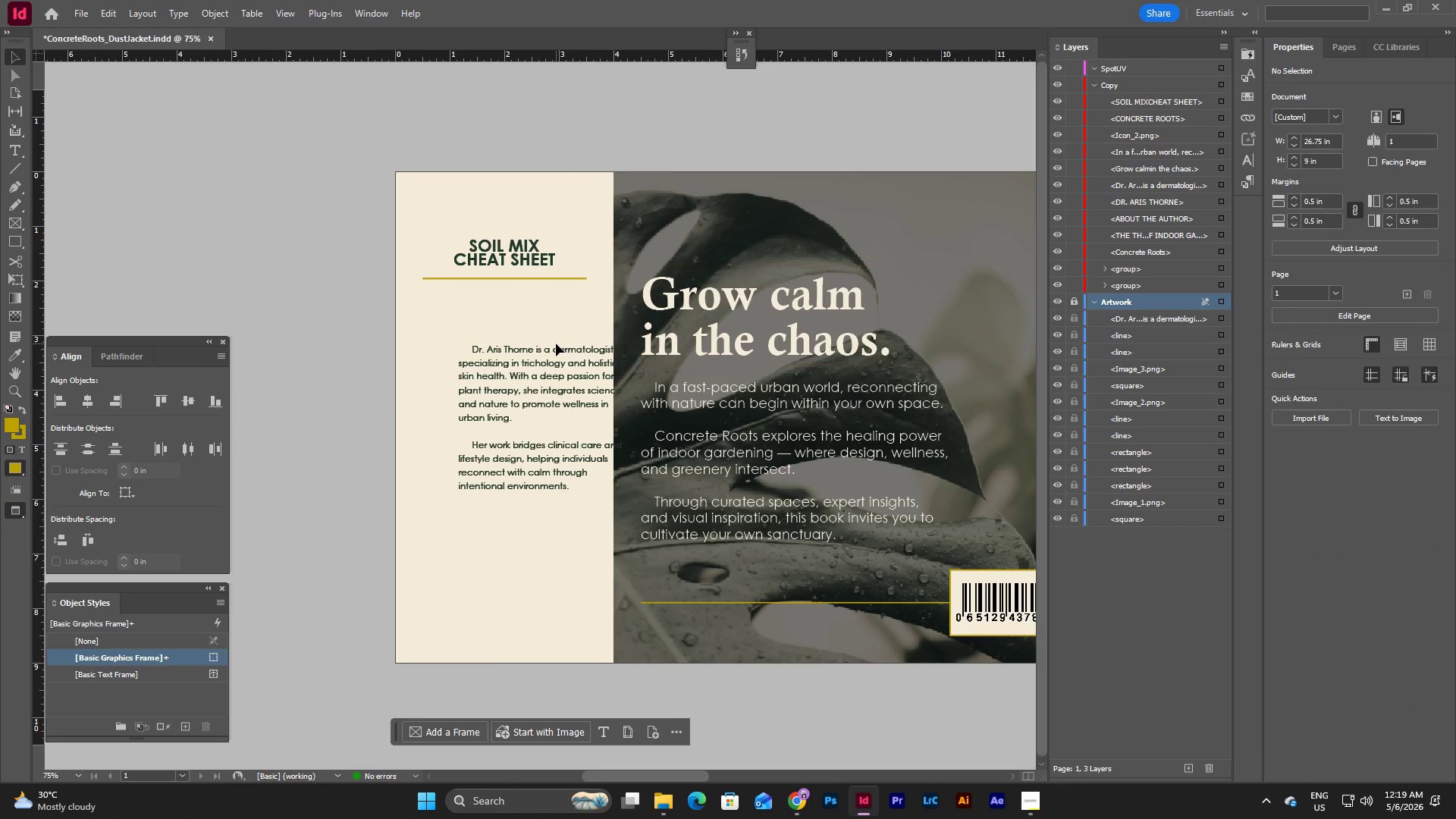 
left_click_drag(start_coordinate=[541, 371], to_coordinate=[503, 337])
 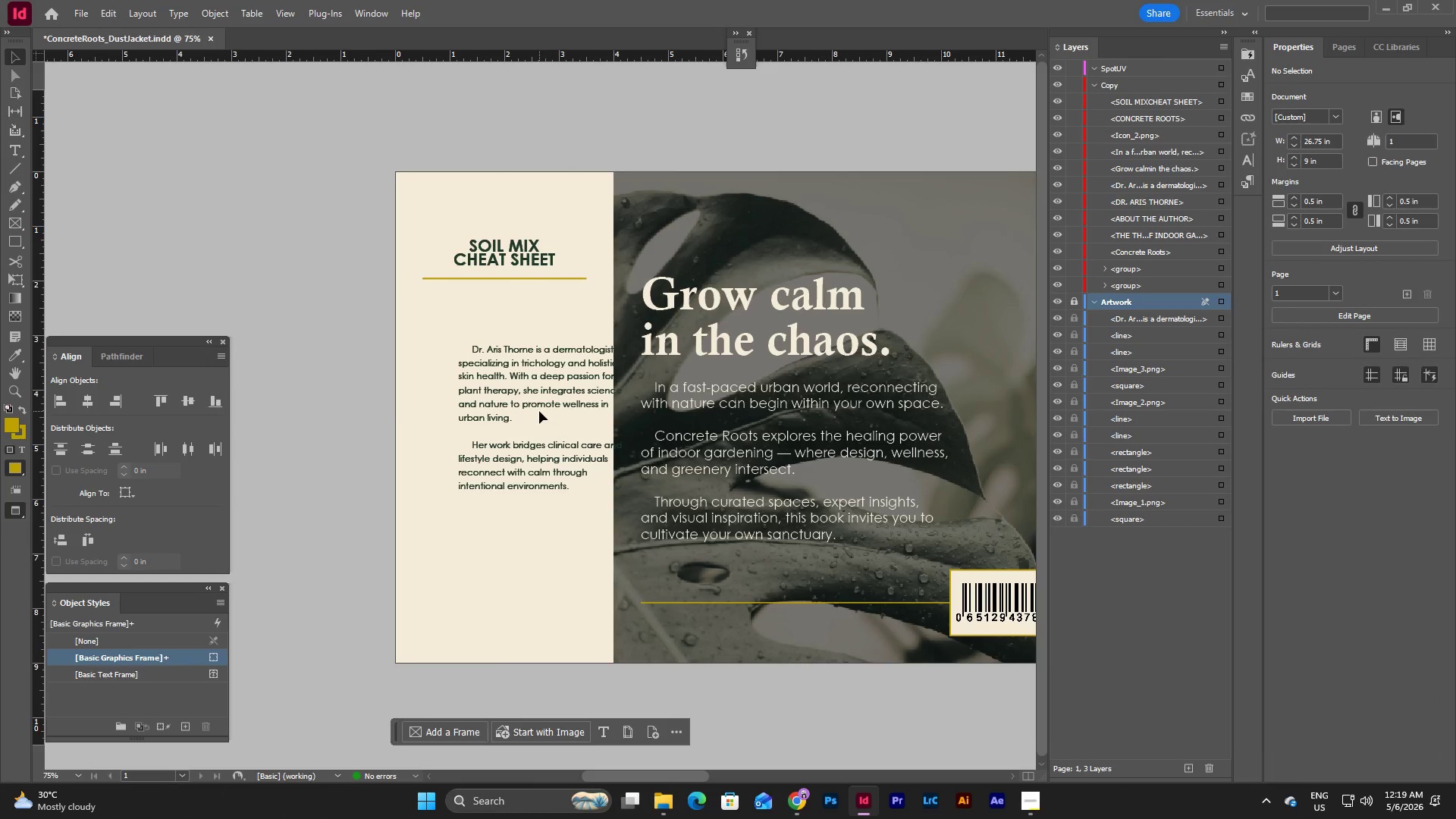 
double_click([503, 354])
 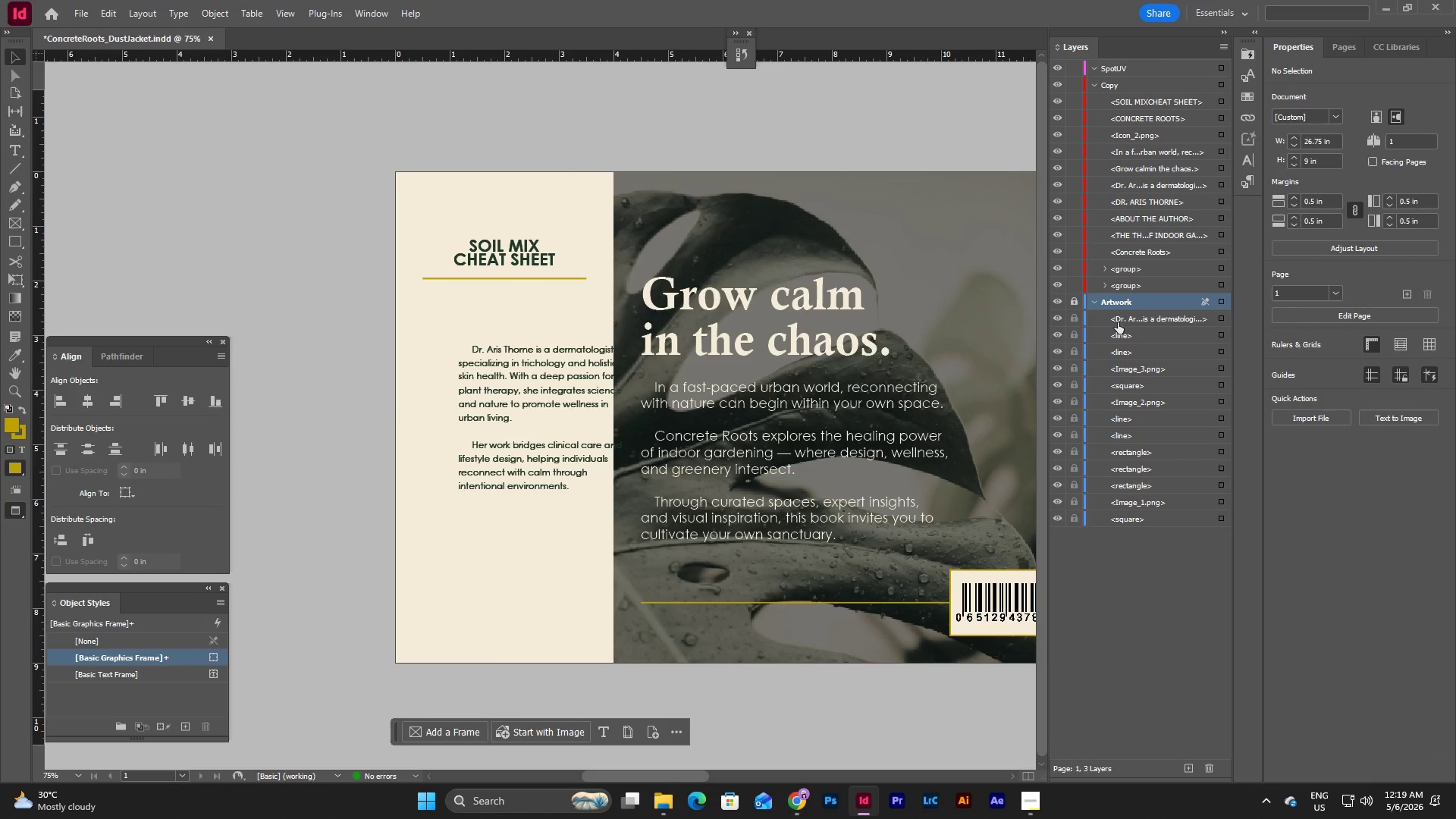 
left_click_drag(start_coordinate=[1119, 322], to_coordinate=[1119, 307])
 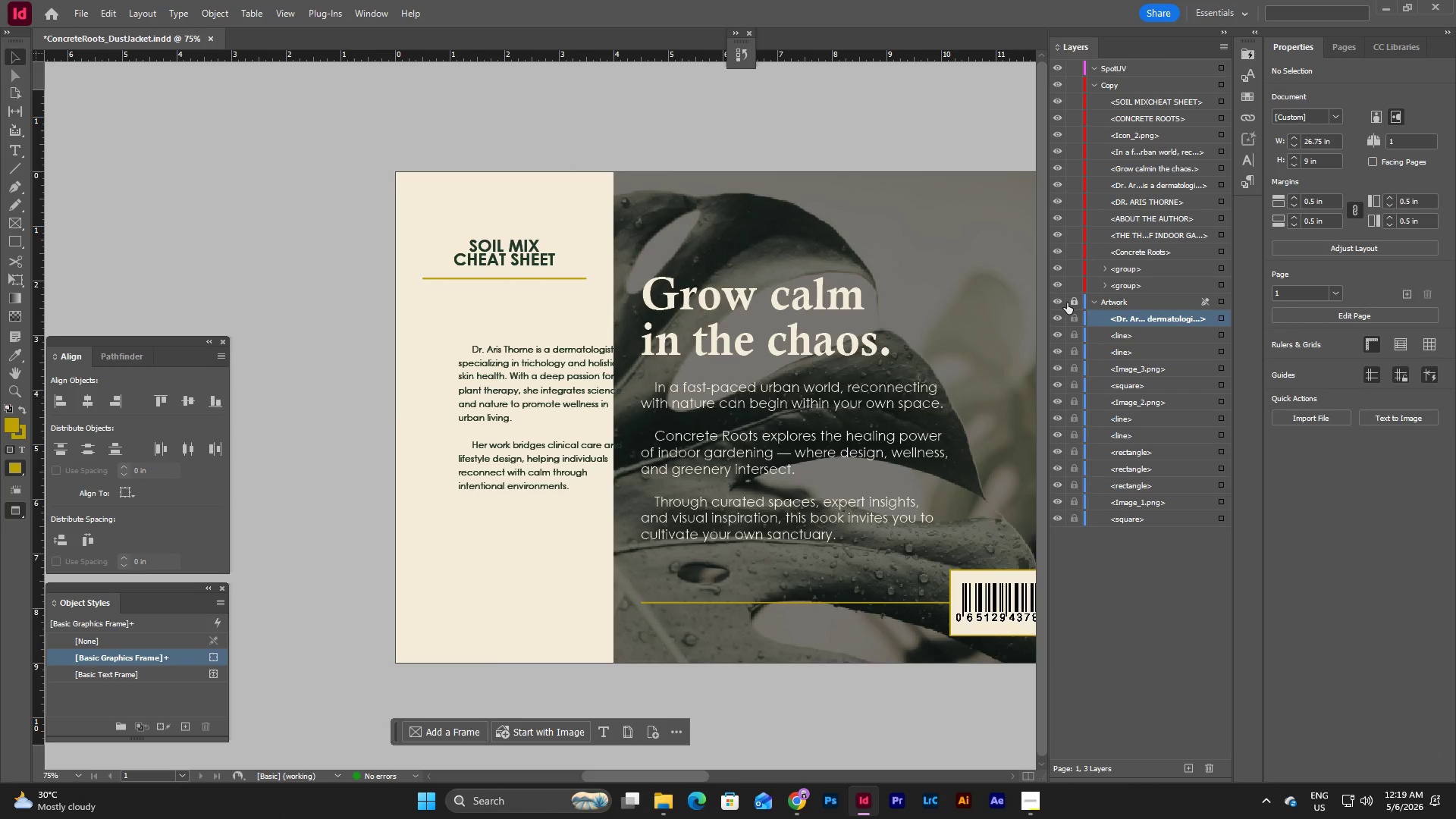 
left_click([1075, 301])
 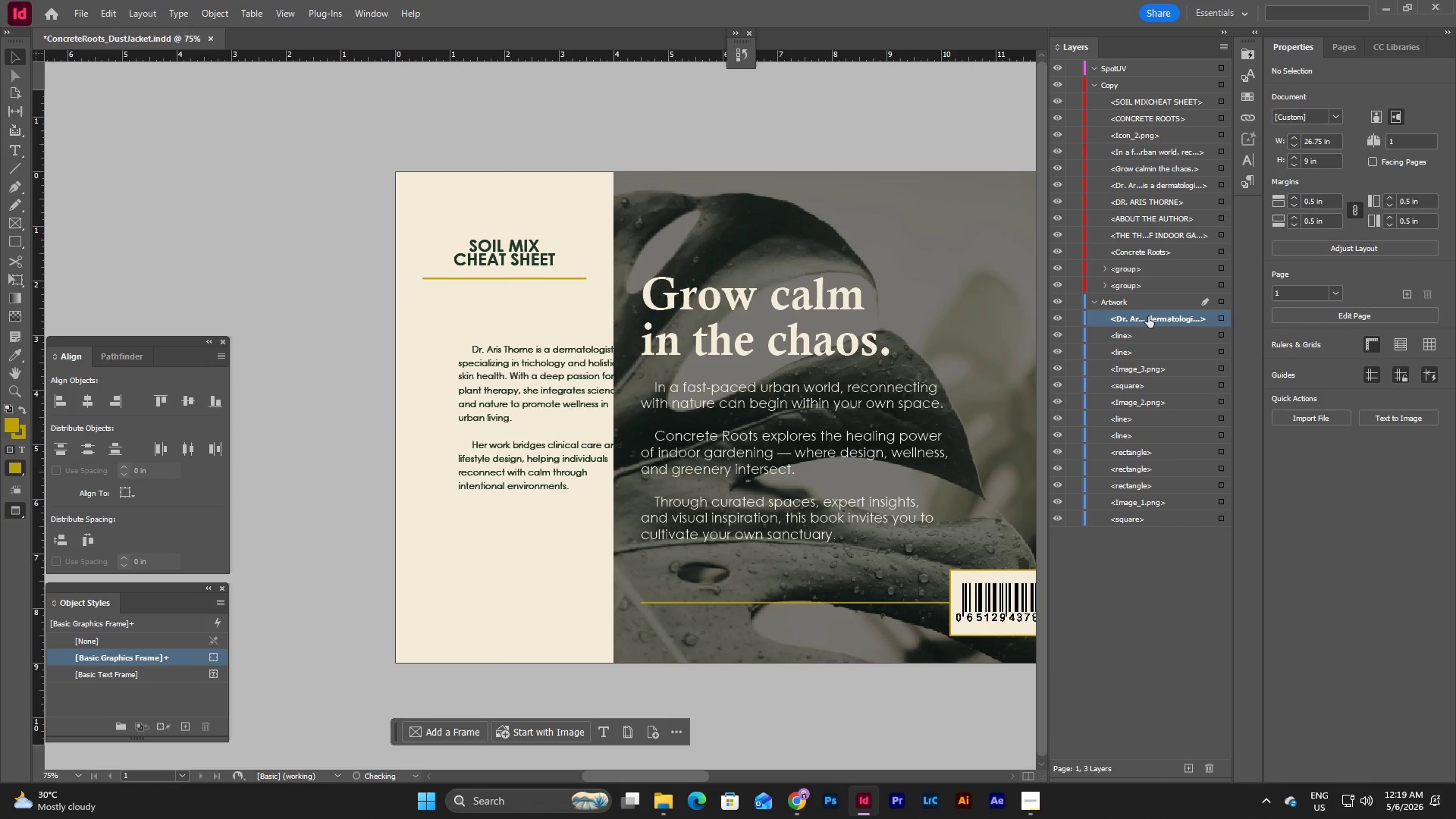 
left_click_drag(start_coordinate=[1148, 316], to_coordinate=[1161, 94])
 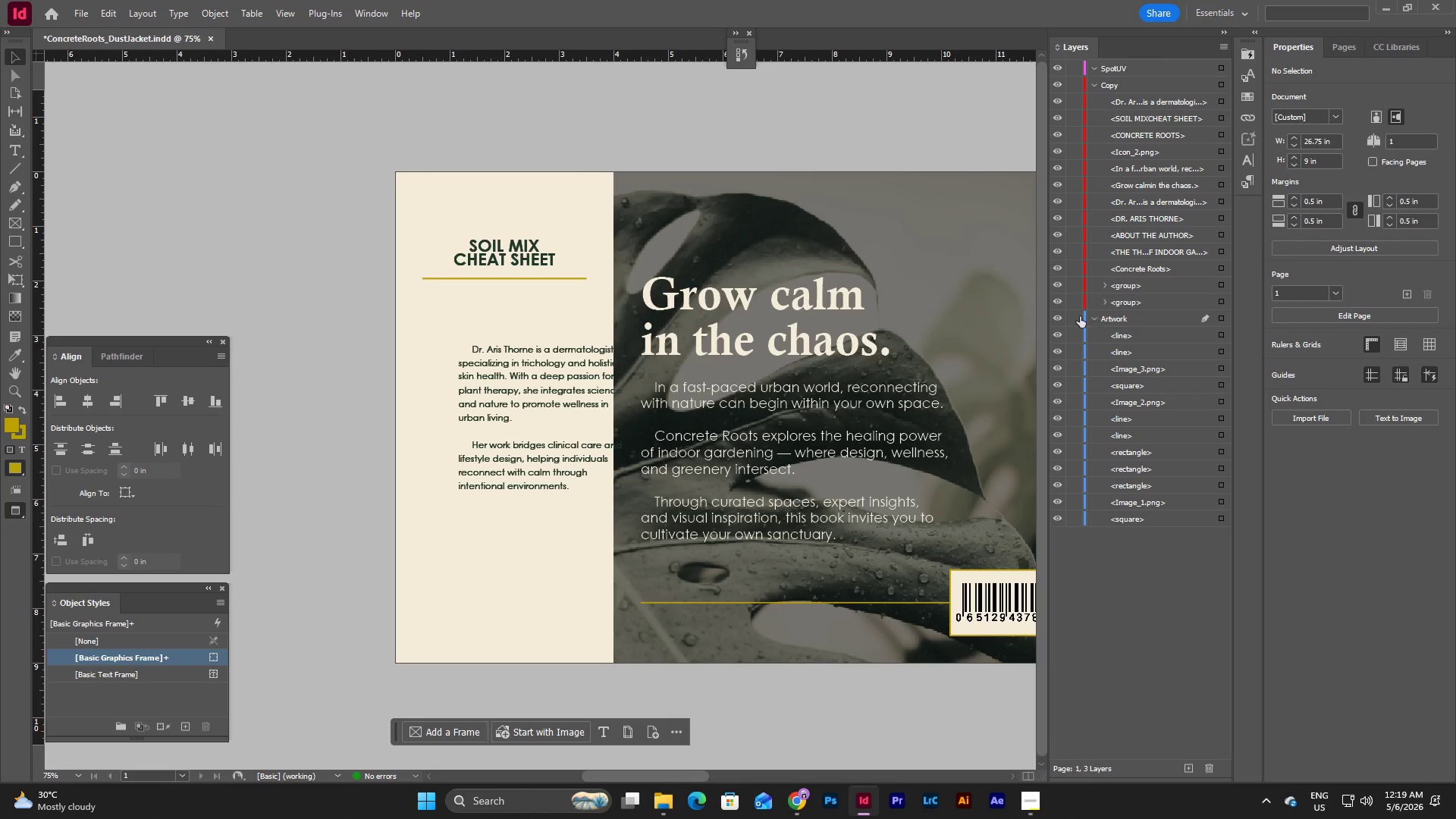 
left_click([1078, 316])
 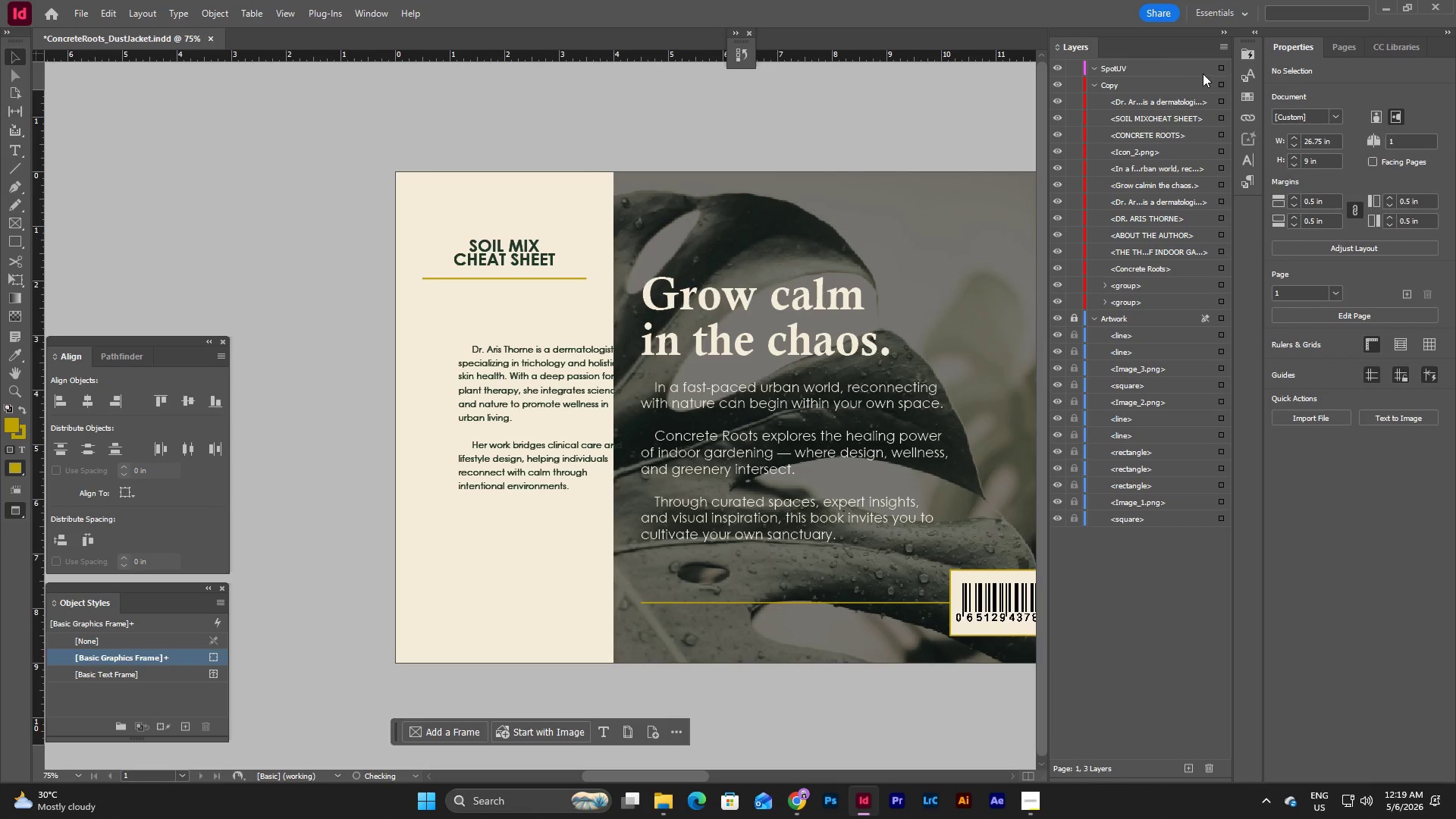 
left_click([1188, 83])
 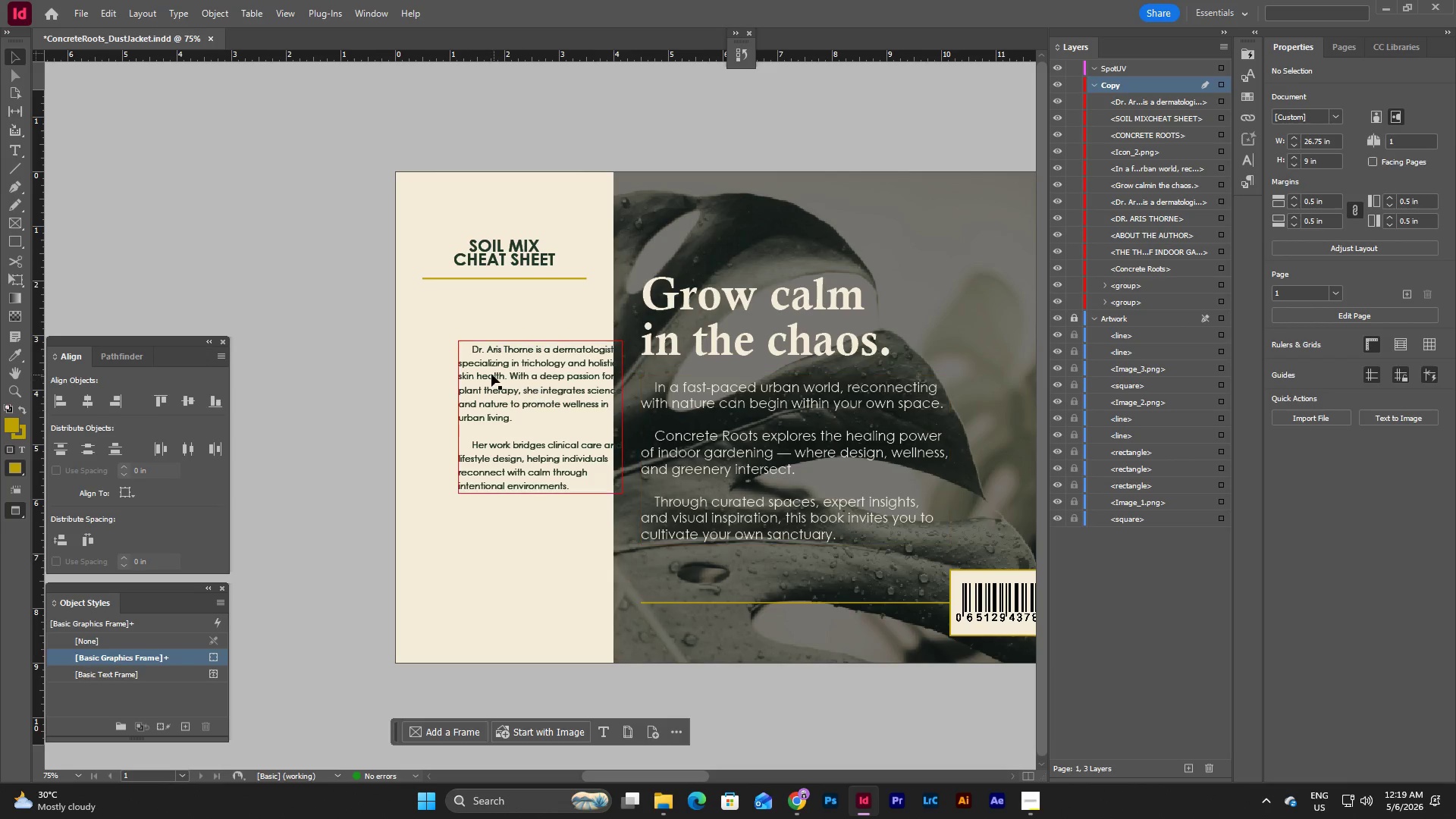 
left_click_drag(start_coordinate=[491, 374], to_coordinate=[467, 337])
 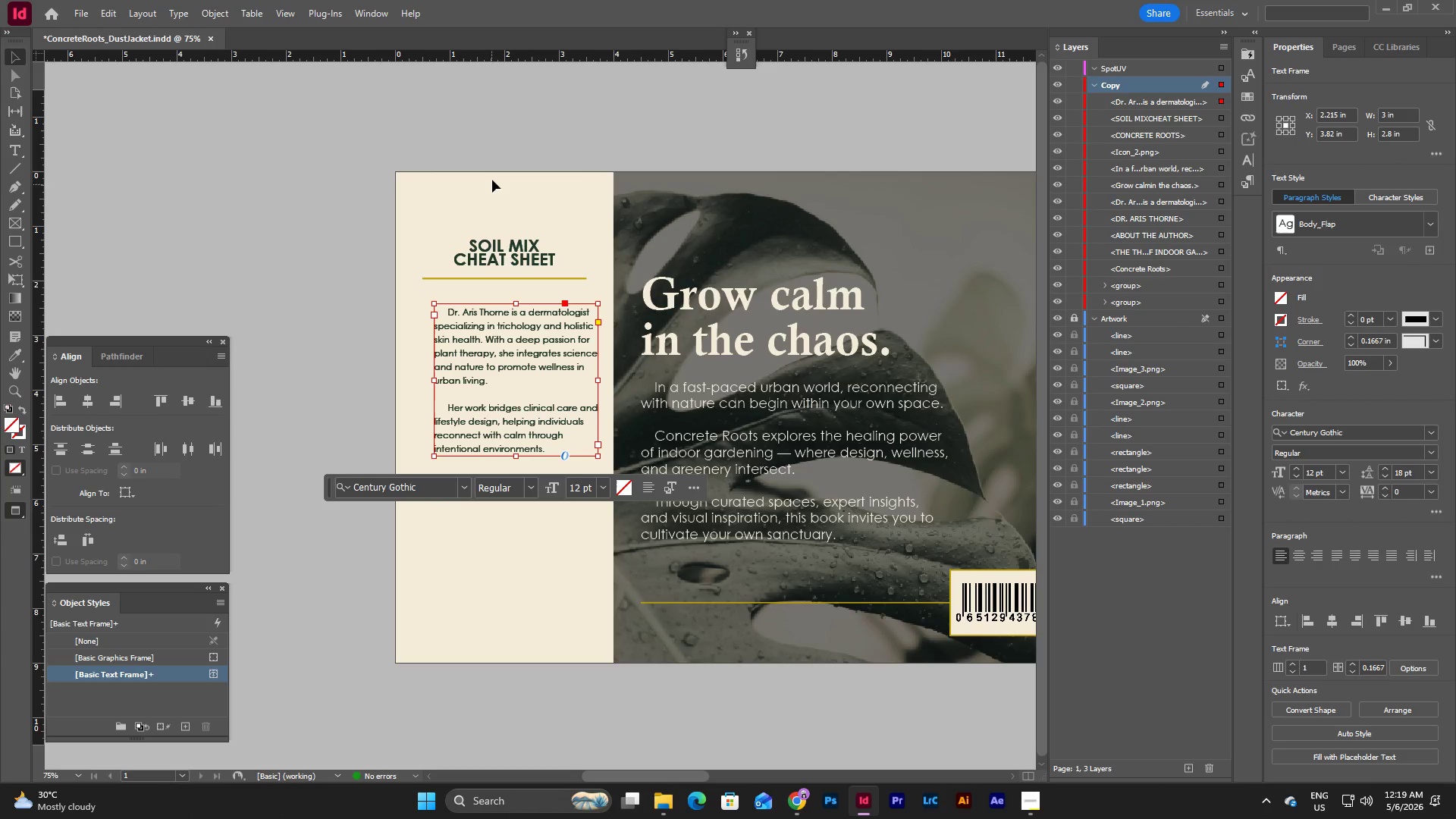 
left_click([551, 117])
 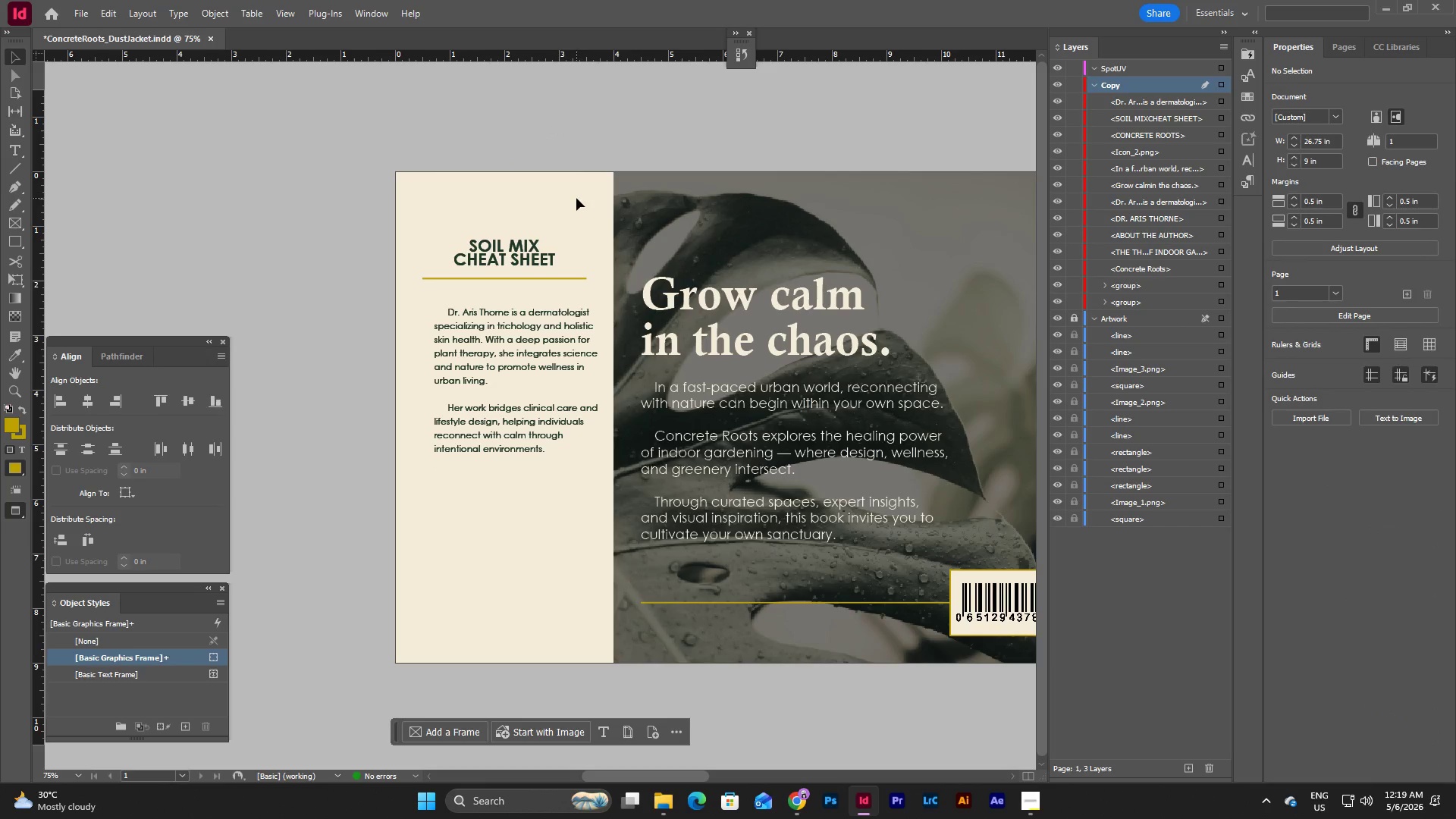 
key(W)
 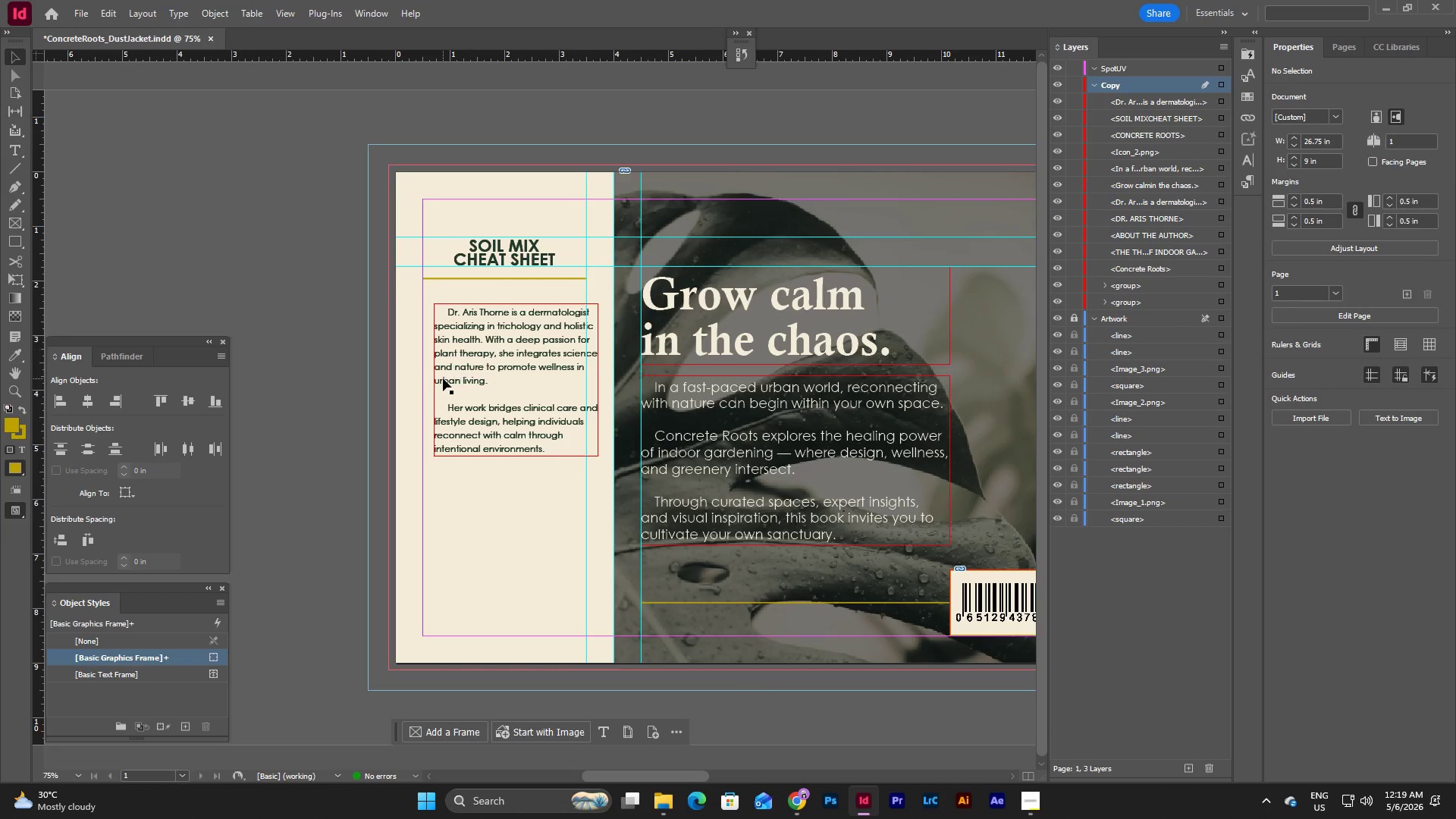 
left_click([440, 362])
 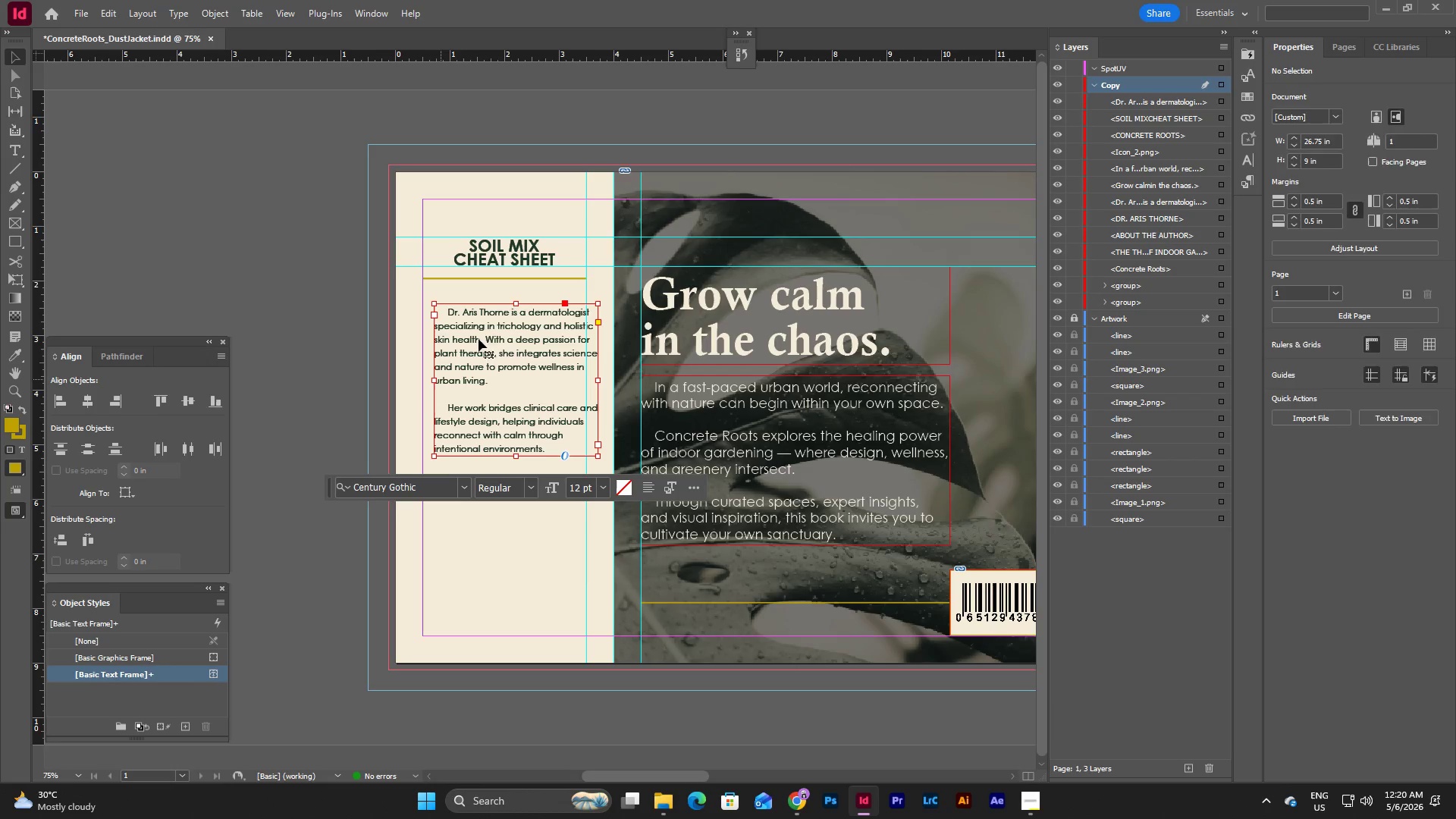 
left_click_drag(start_coordinate=[495, 337], to_coordinate=[486, 320])
 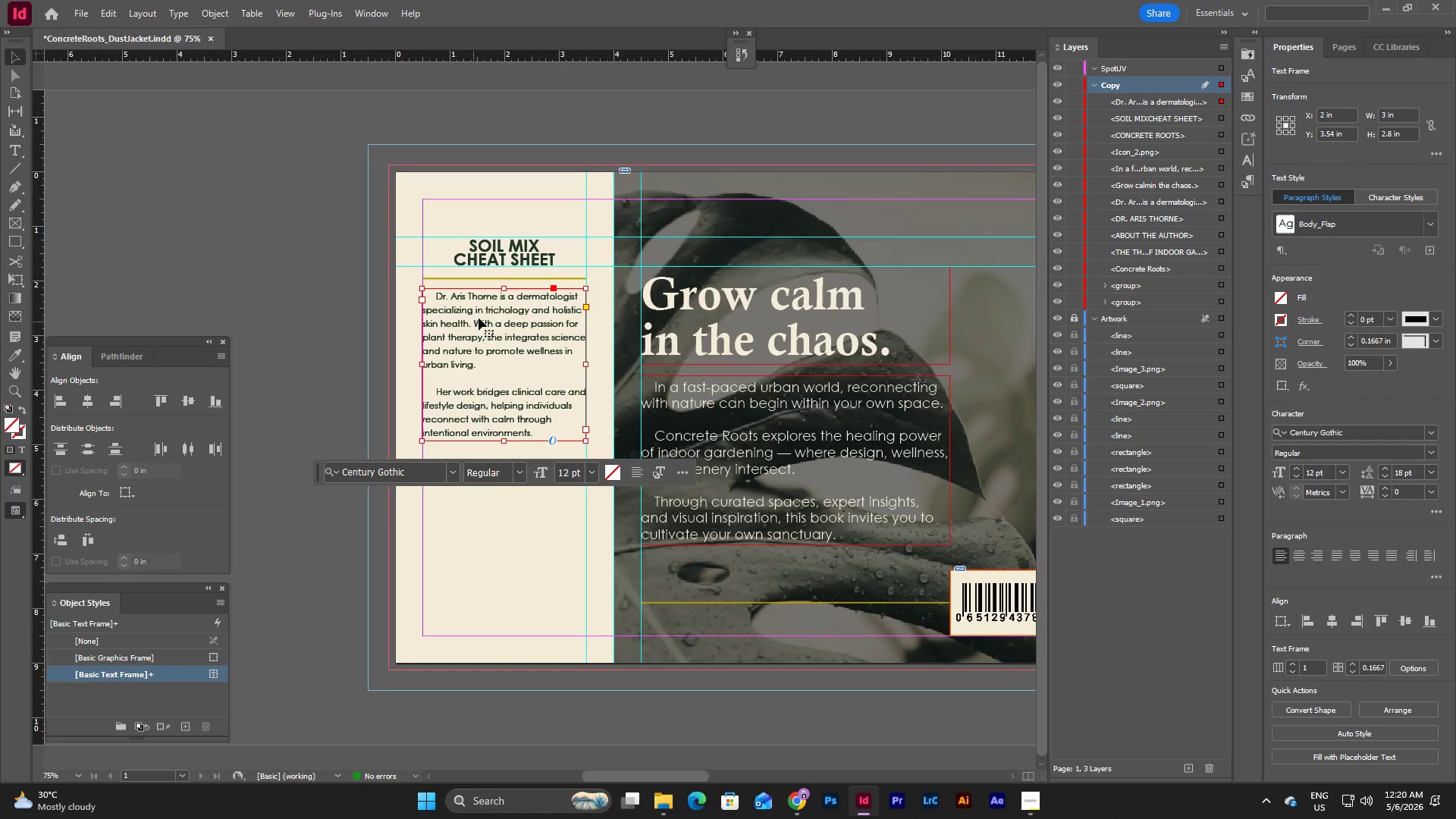 
left_click_drag(start_coordinate=[494, 309], to_coordinate=[494, 314])
 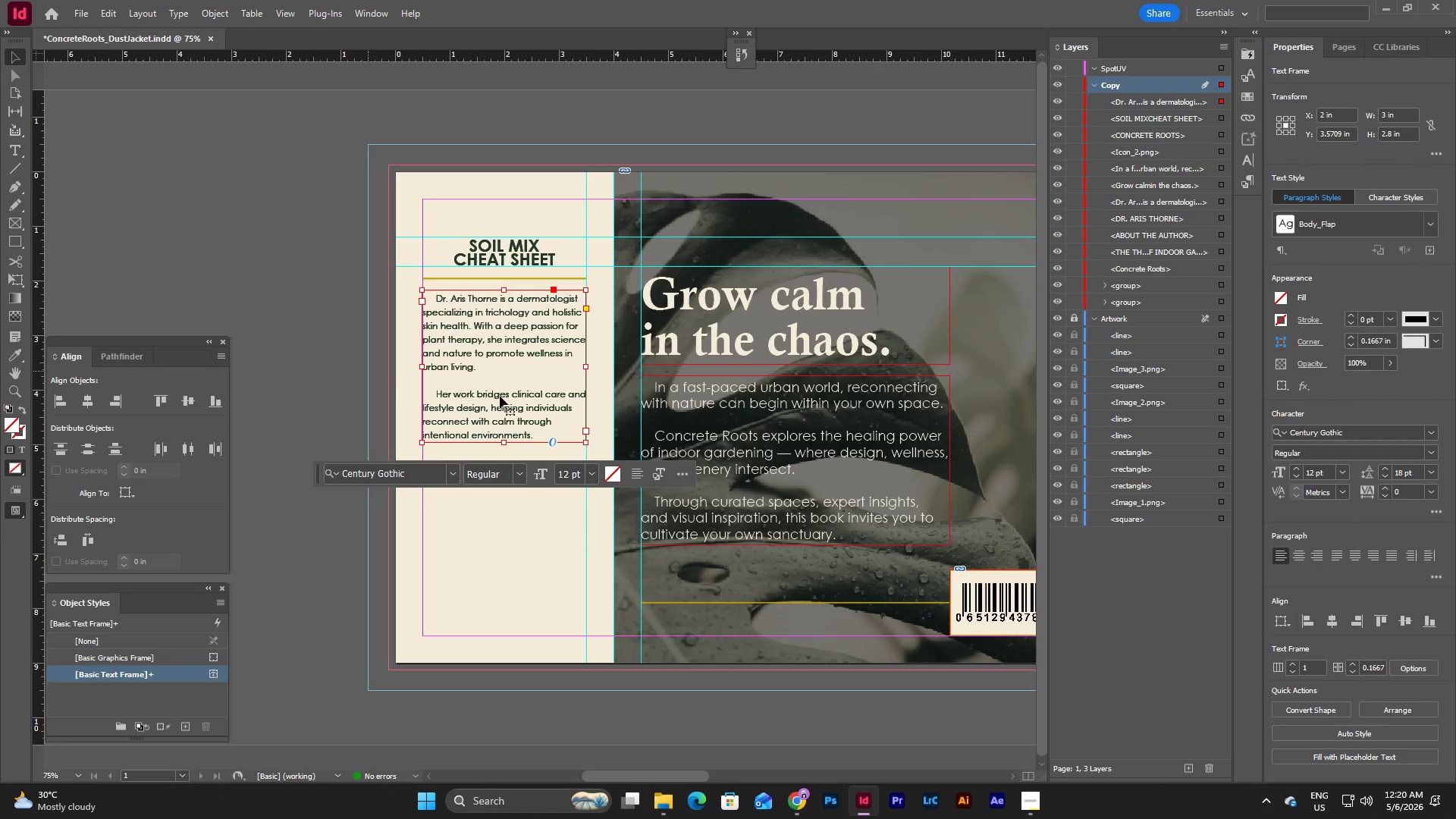 
double_click([528, 400])
 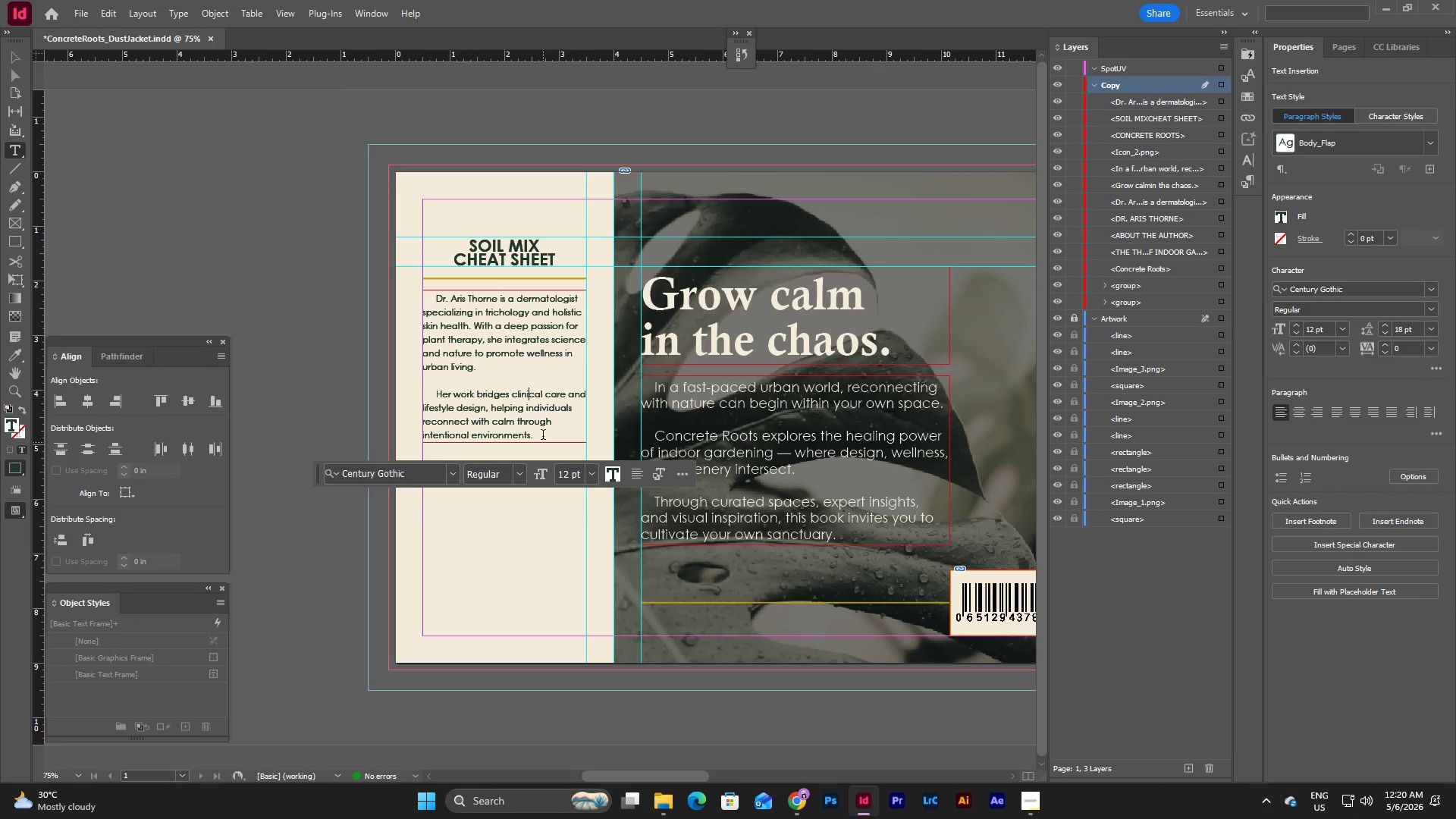 
left_click_drag(start_coordinate=[543, 434], to_coordinate=[431, 296])
 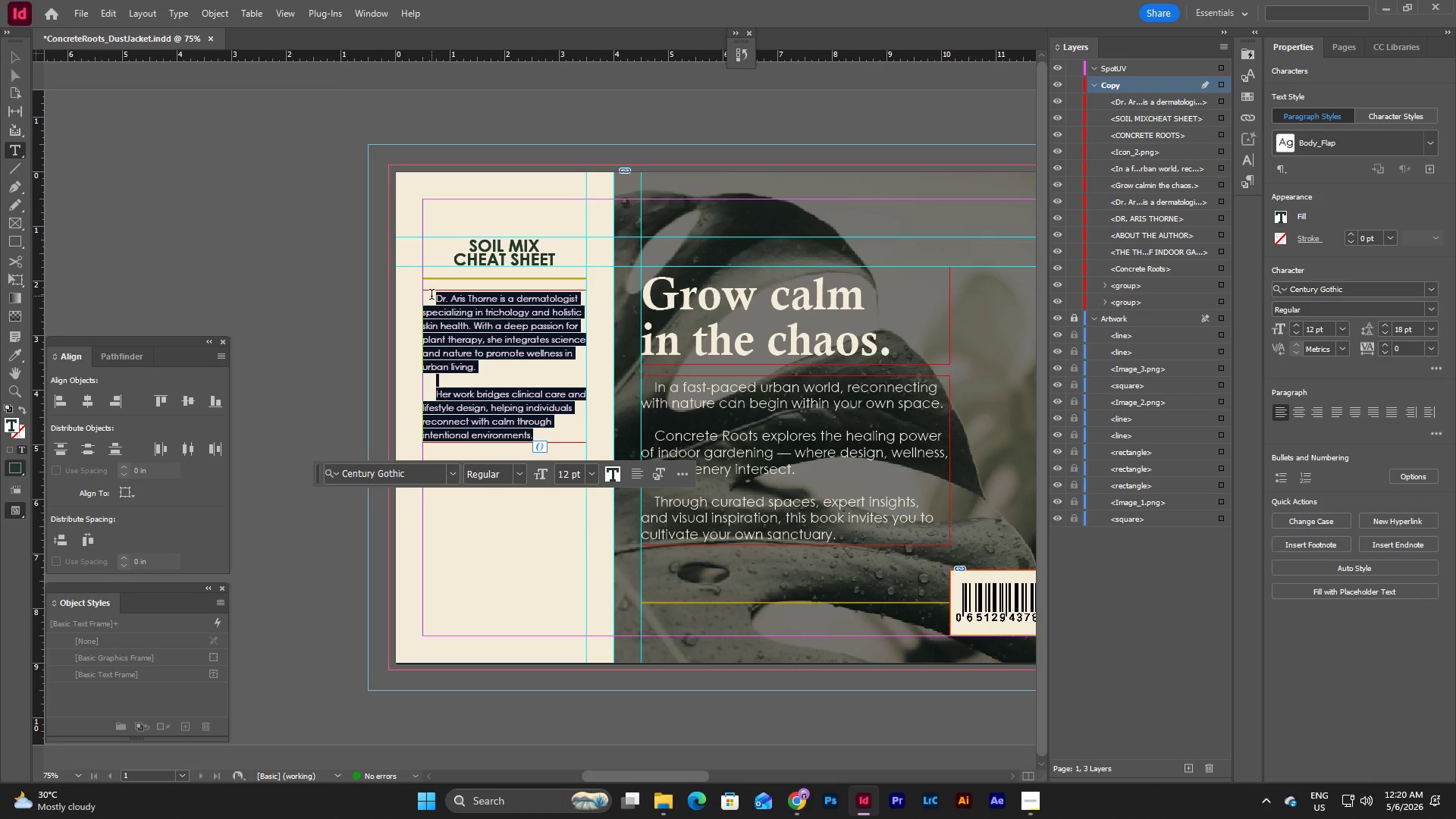 
type(A quick guide to a well-balanced ix fopr)
key(Backspace)
key(Backspace)
type(r most indoor plants.)
 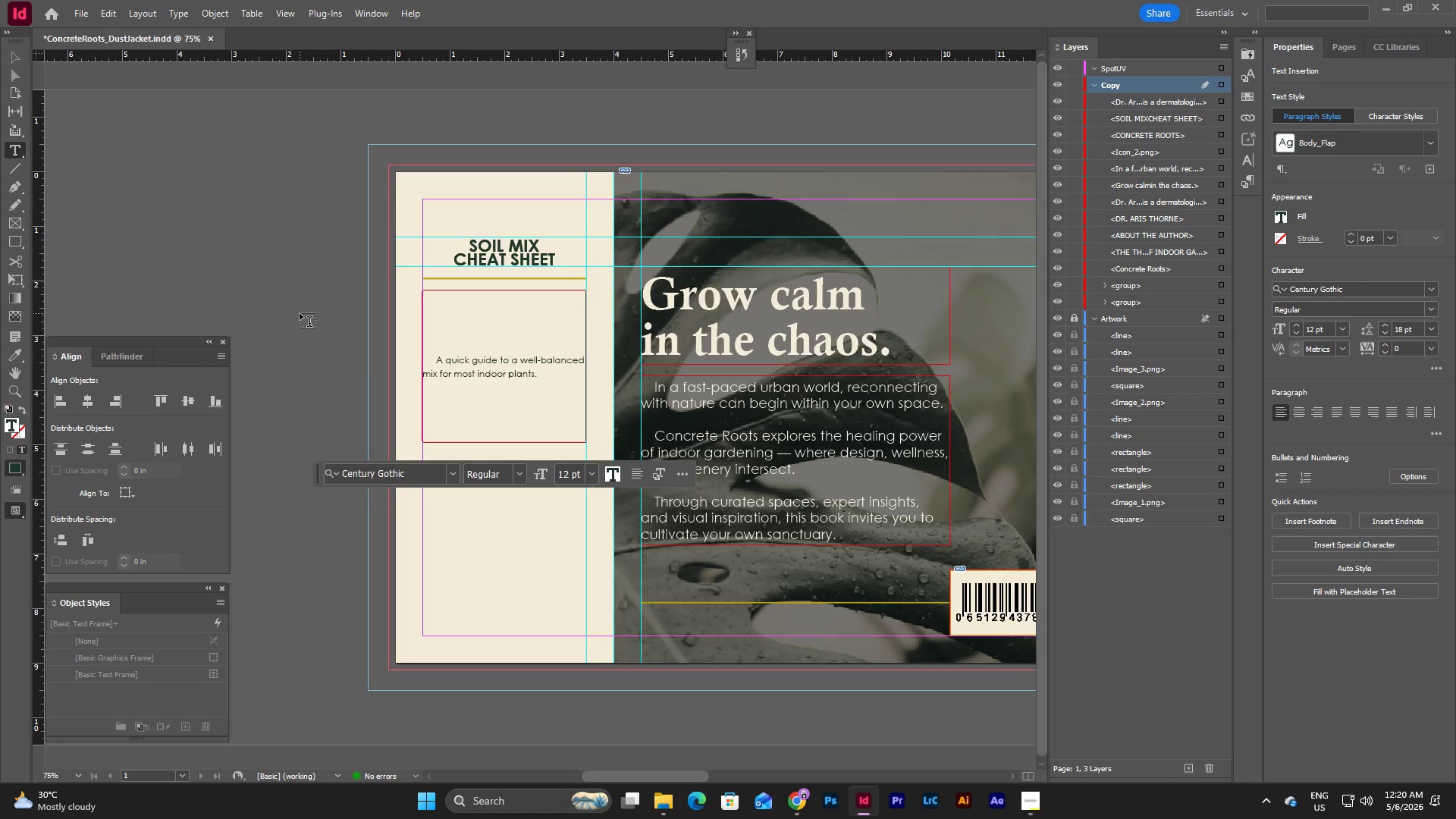 
key(Escape)
 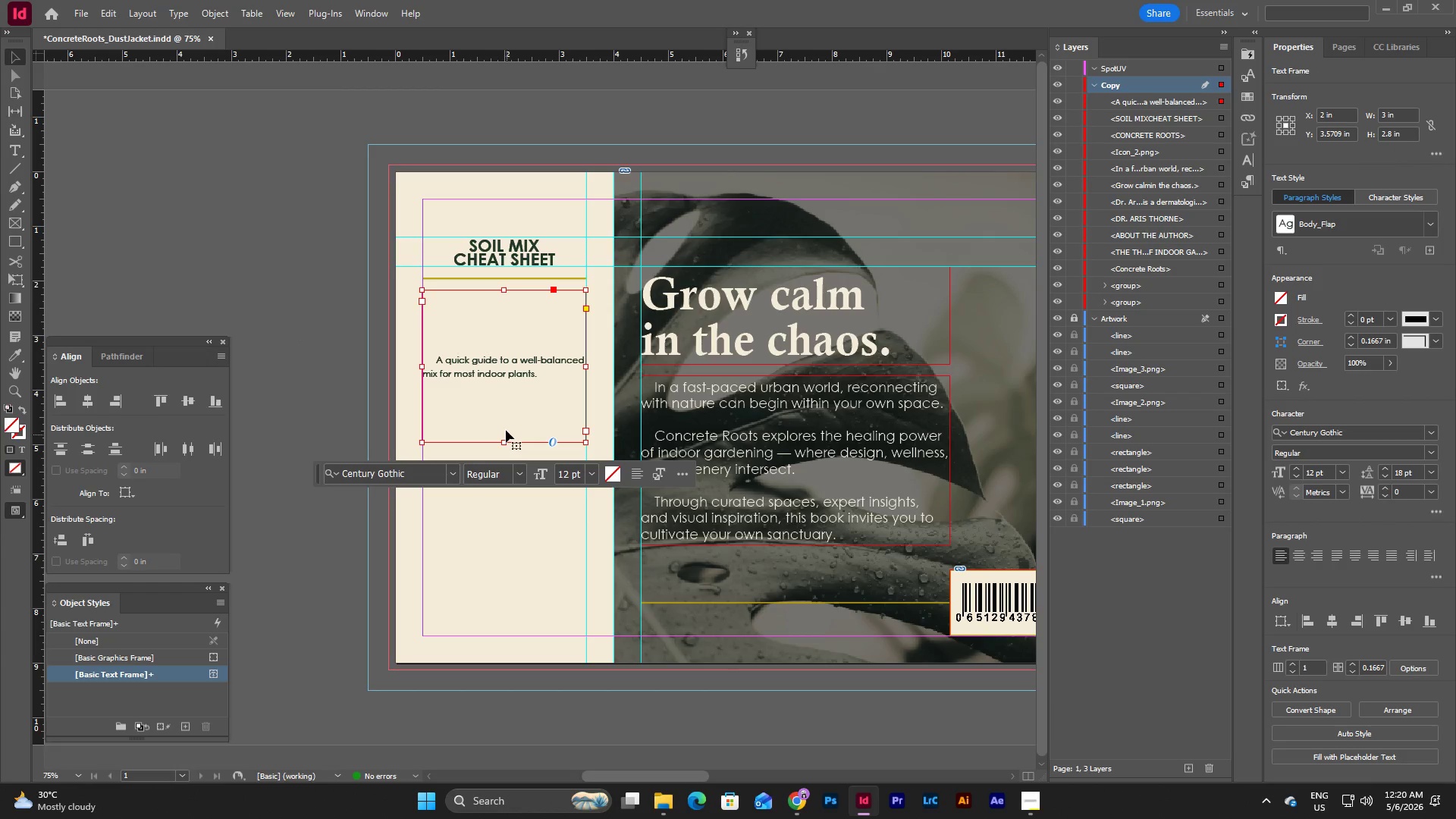 
key(V)
 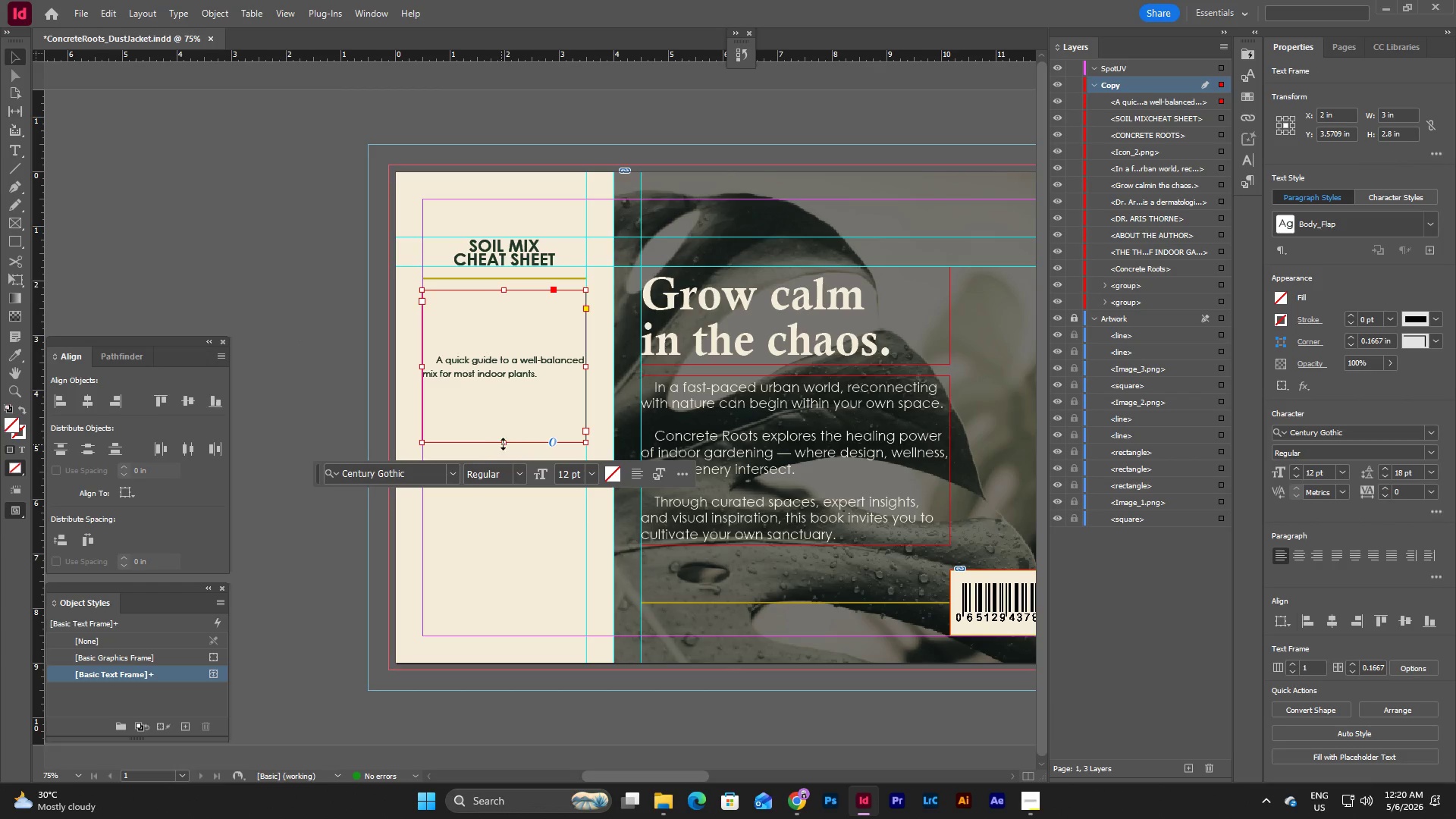 
left_click_drag(start_coordinate=[507, 441], to_coordinate=[507, 328])
 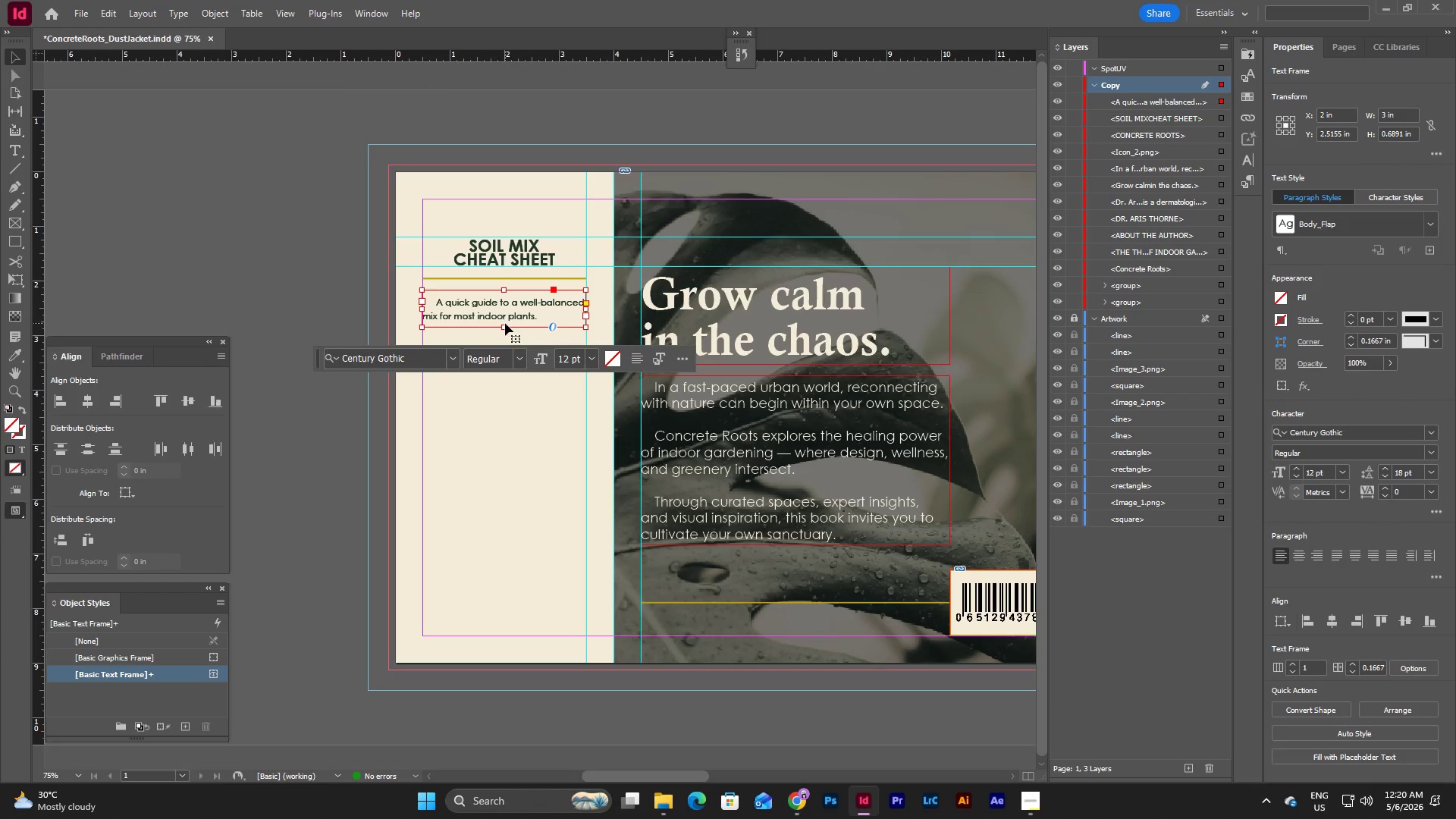 
left_click_drag(start_coordinate=[505, 328], to_coordinate=[505, 318])
 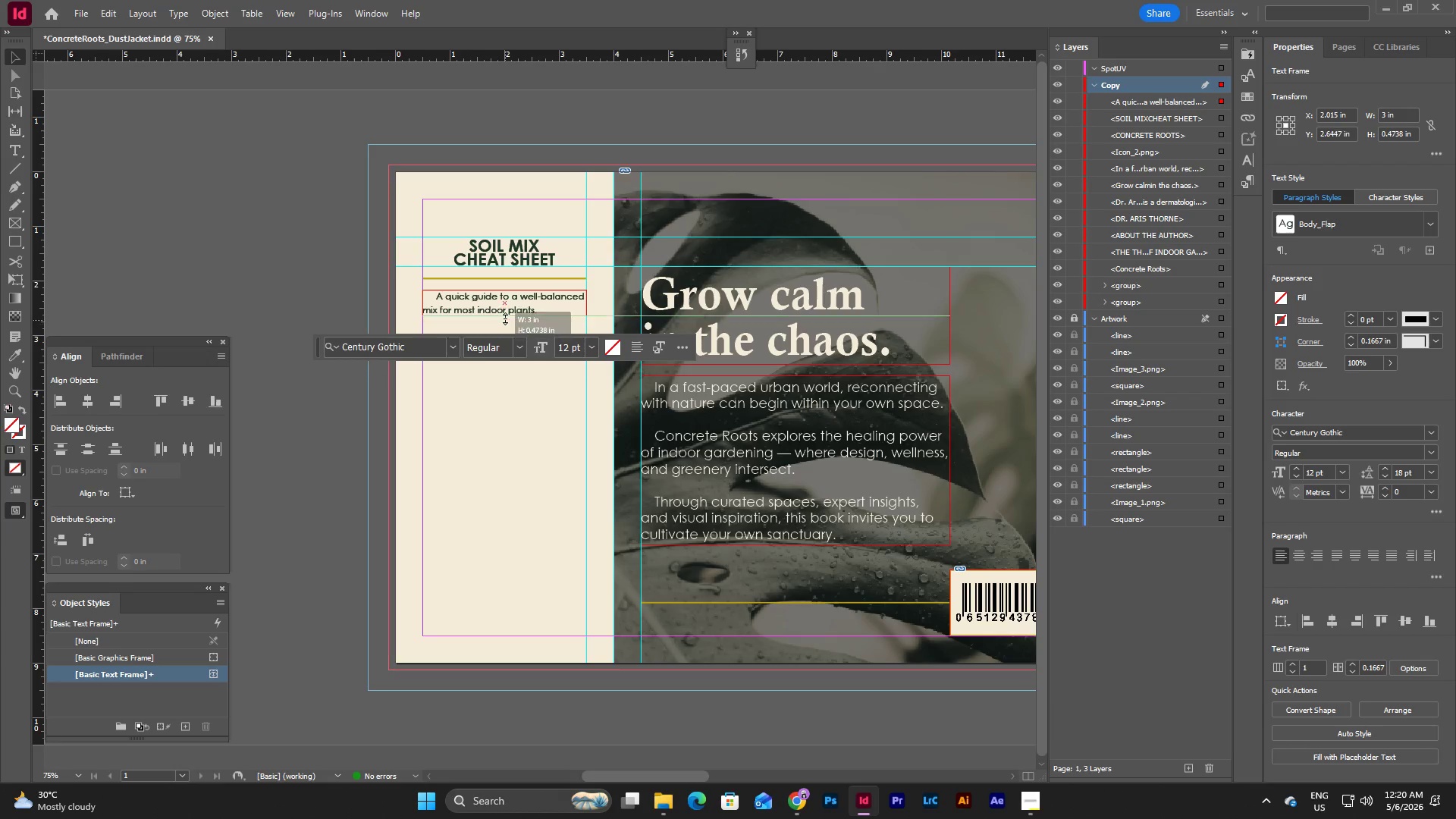 
left_click([505, 318])
 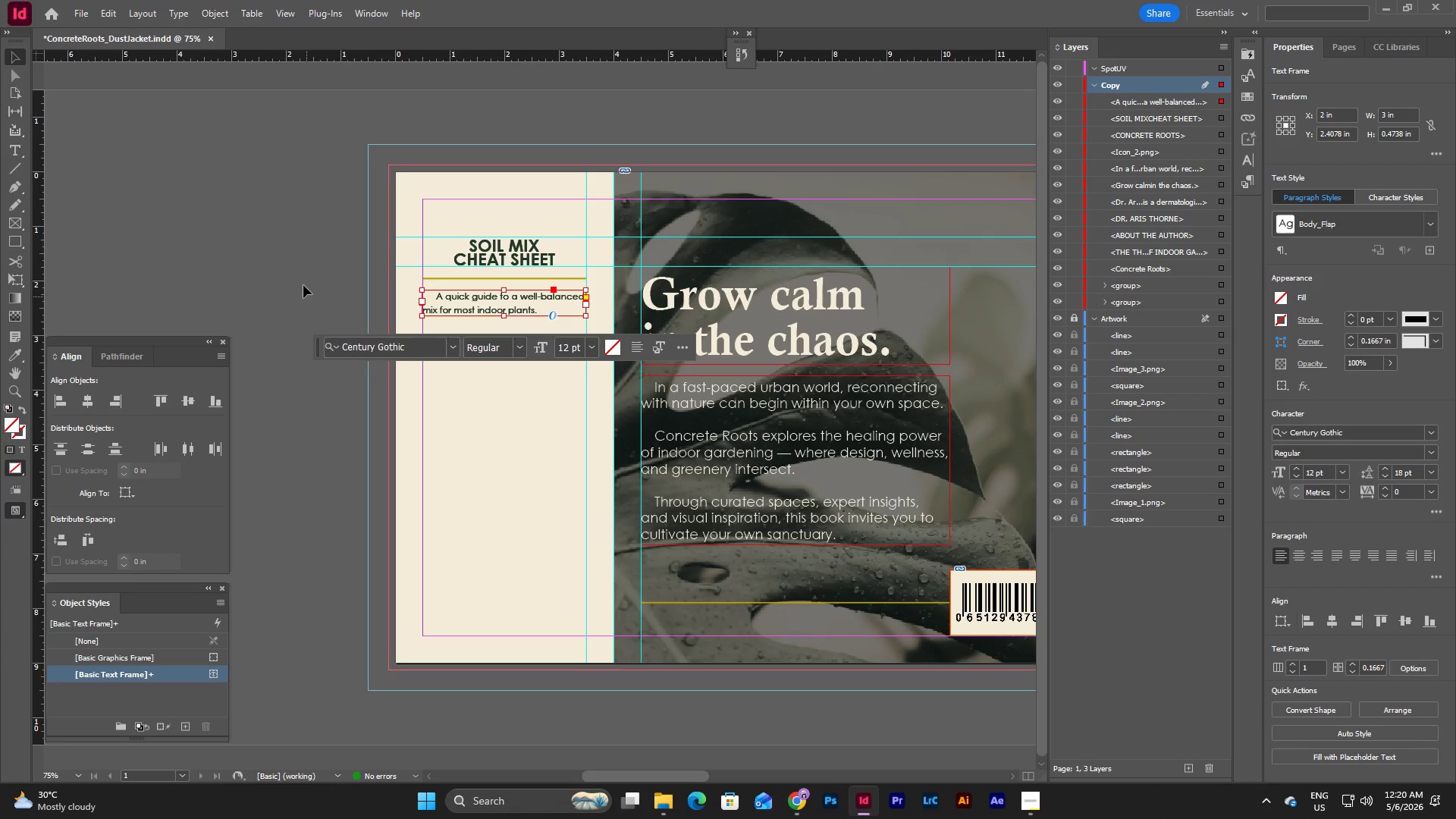 
left_click([286, 263])
 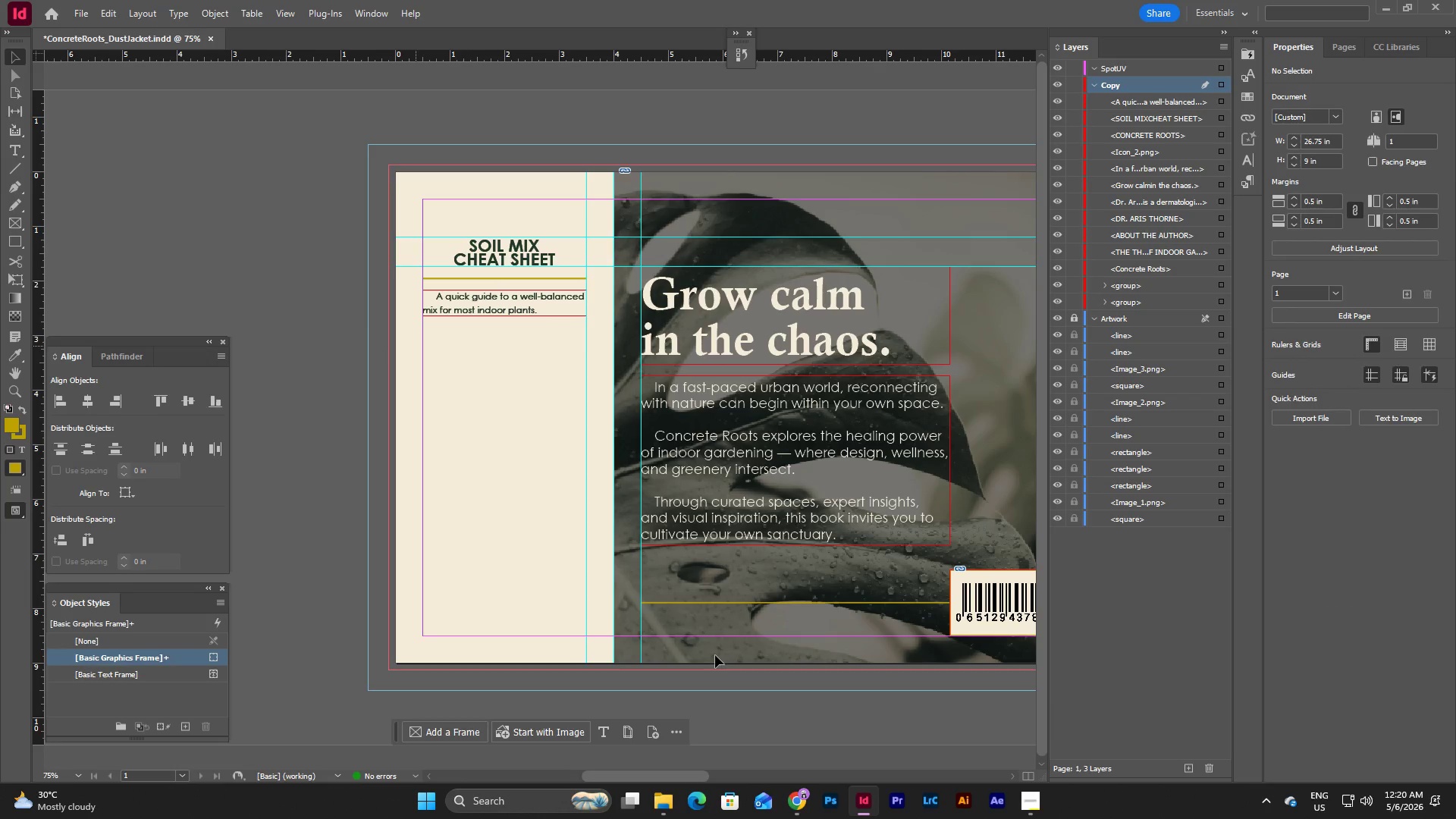 
left_click_drag(start_coordinate=[676, 779], to_coordinate=[668, 765])
 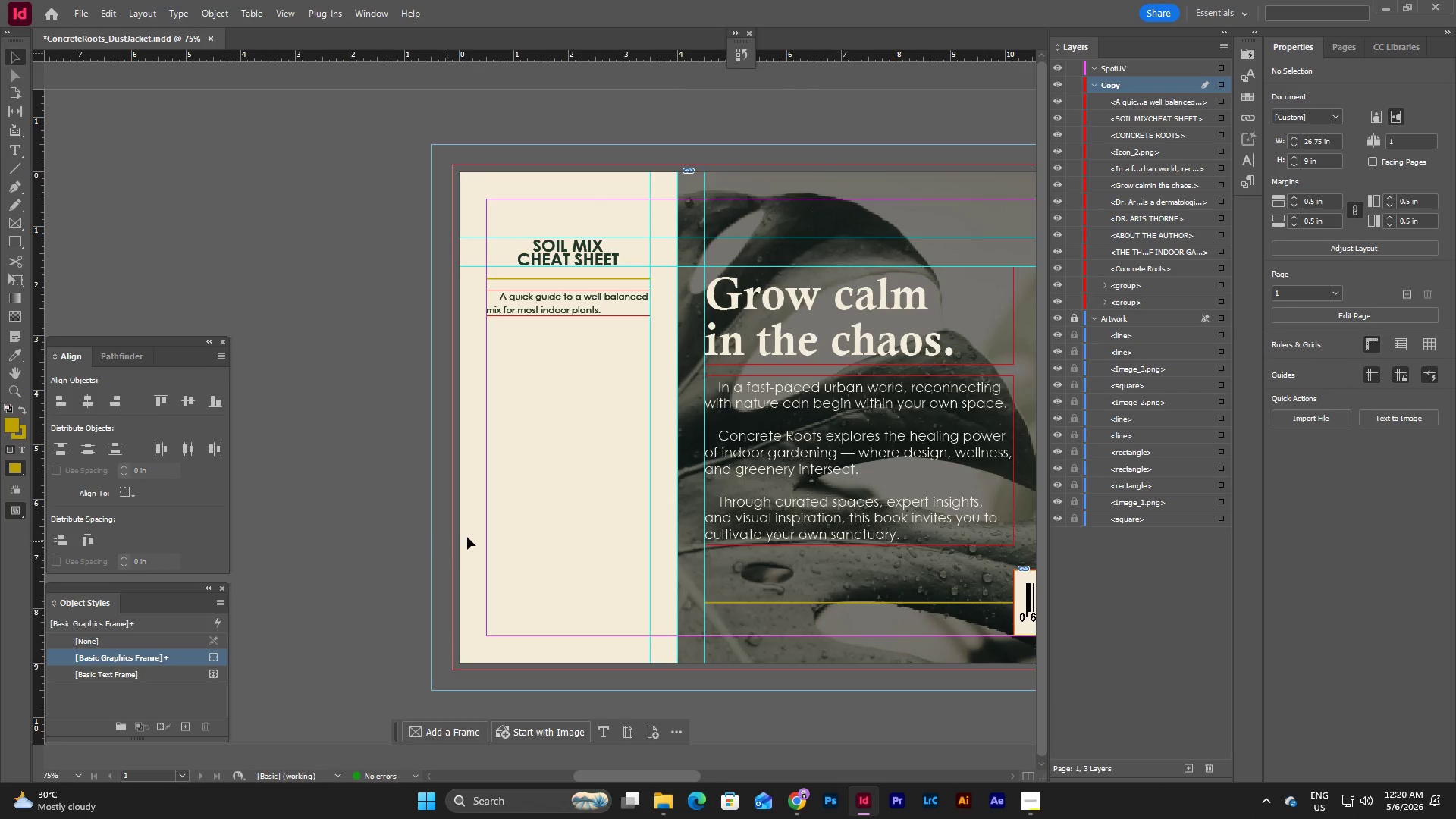 
left_click([334, 451])
 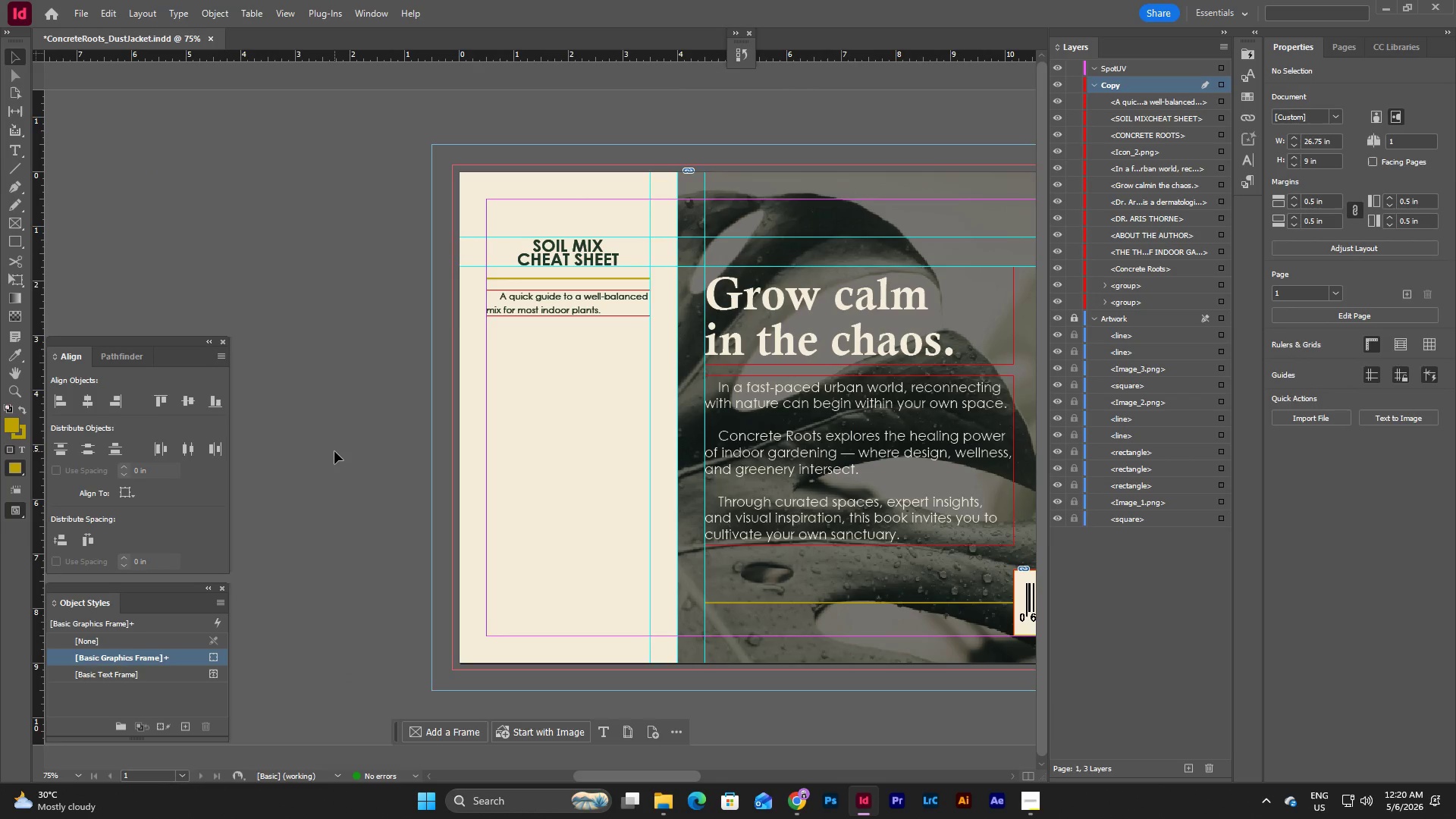 
key(W)
 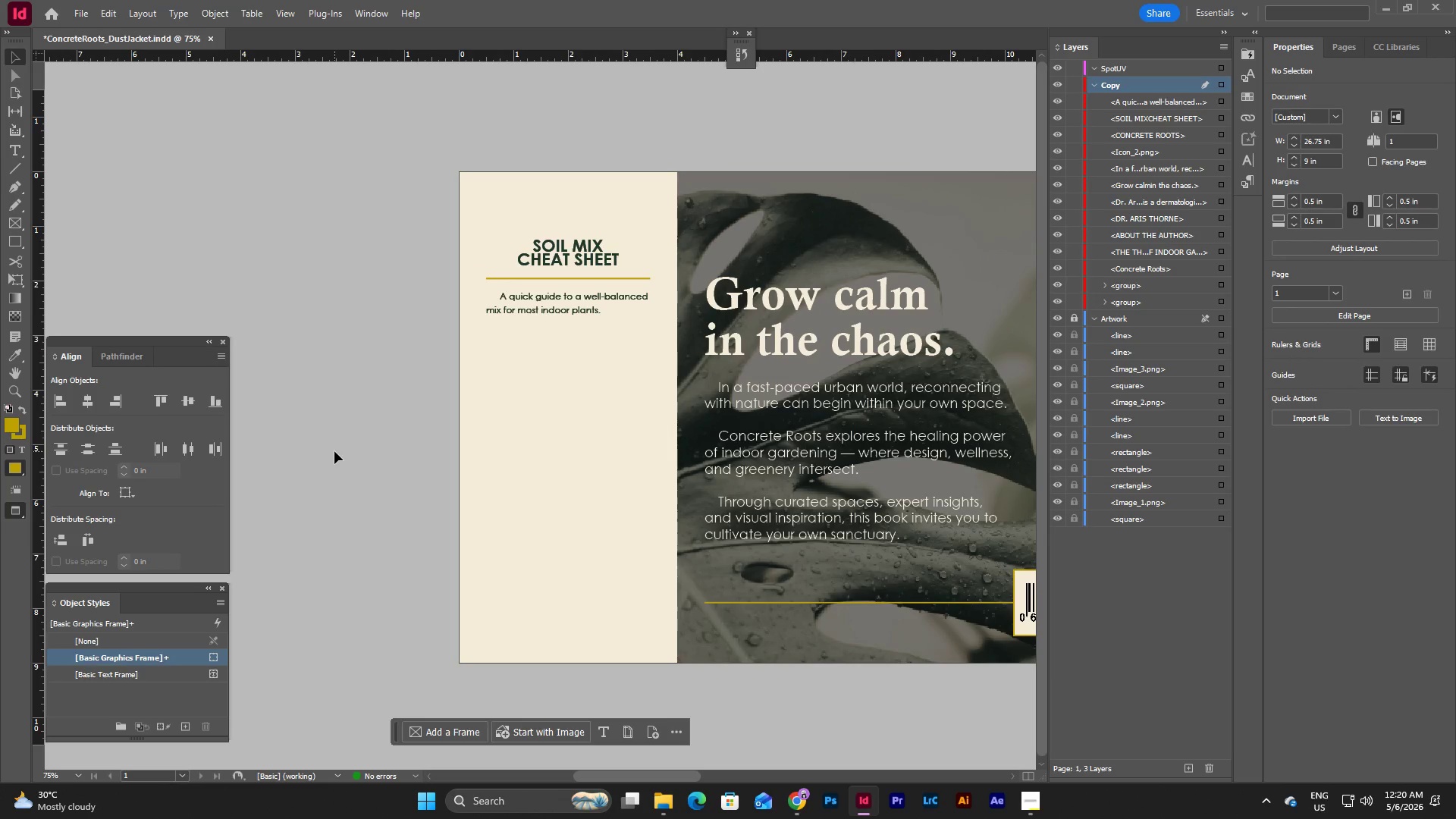 
key(W)
 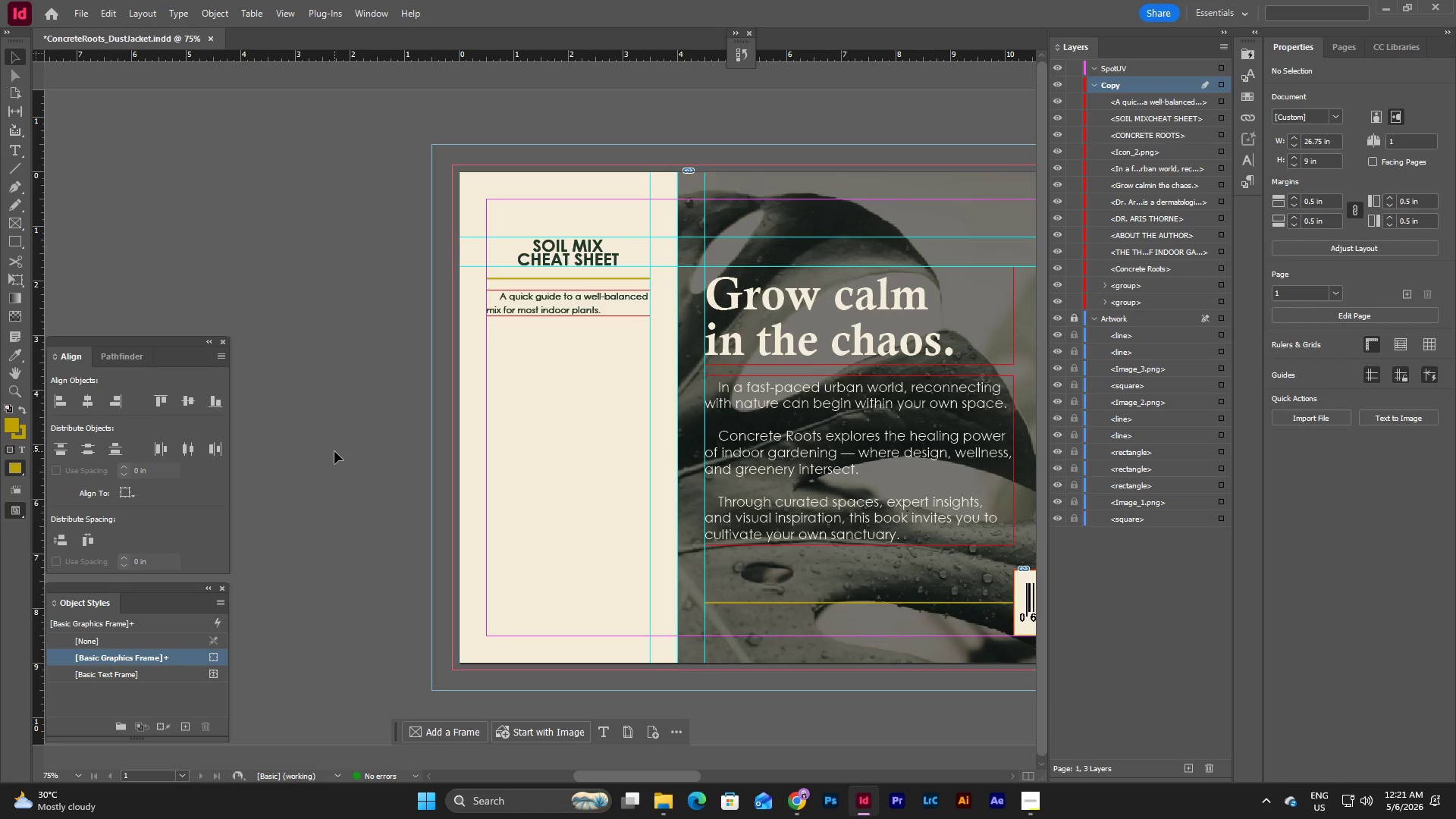 
wait(6.67)
 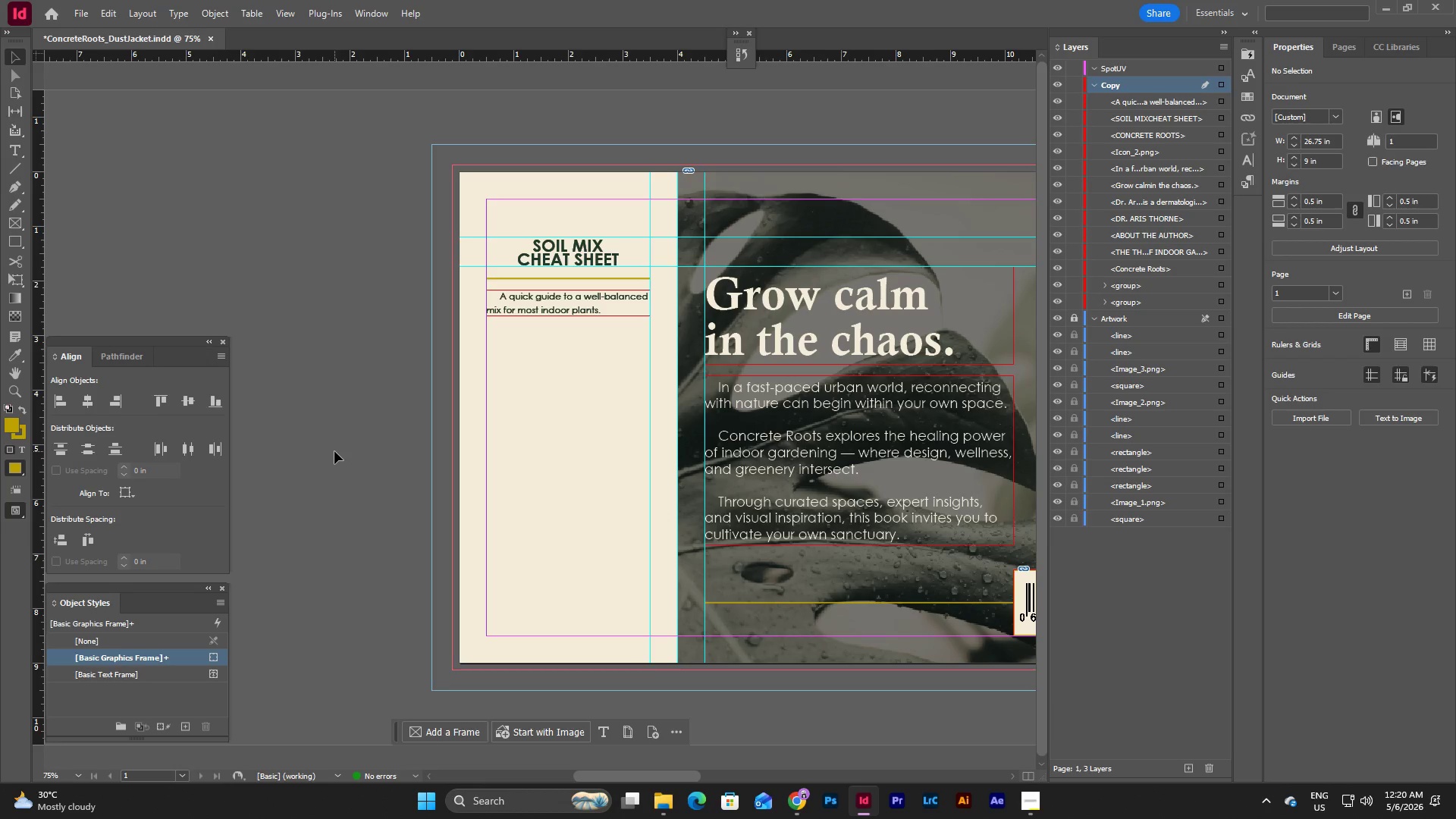 
left_click([78, 0])
 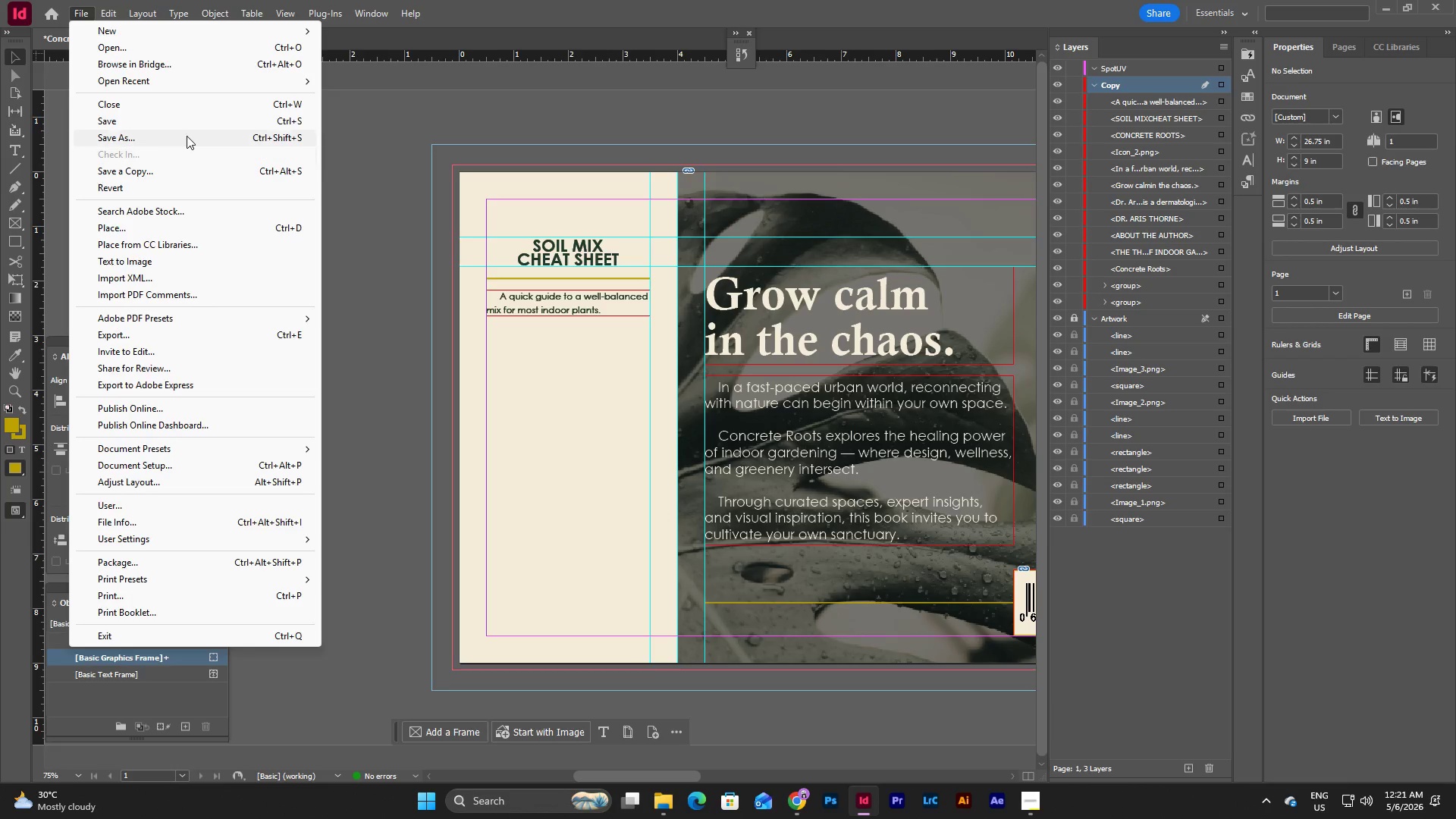 
left_click([184, 118])
 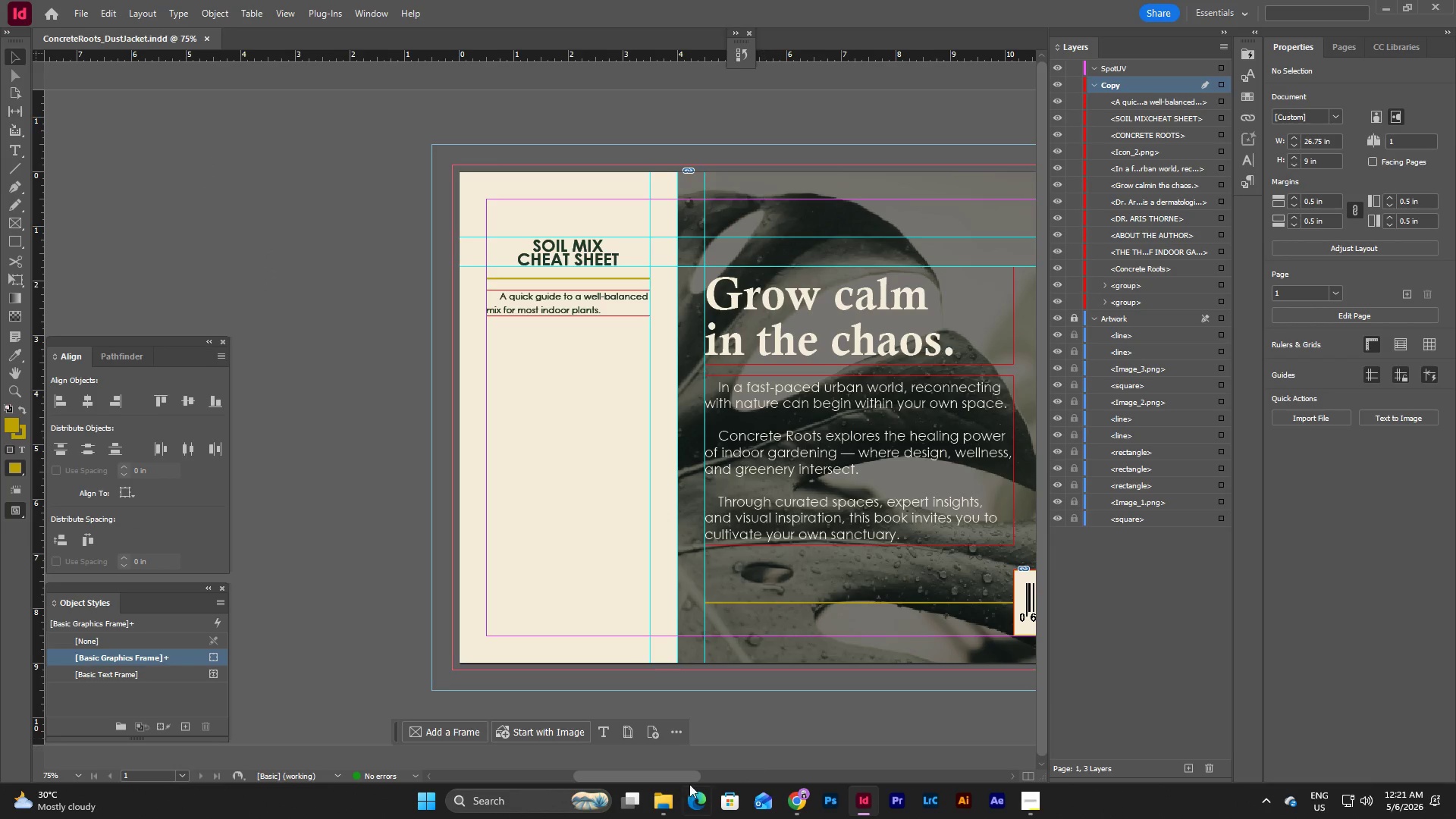 
left_click_drag(start_coordinate=[677, 780], to_coordinate=[829, 762])
 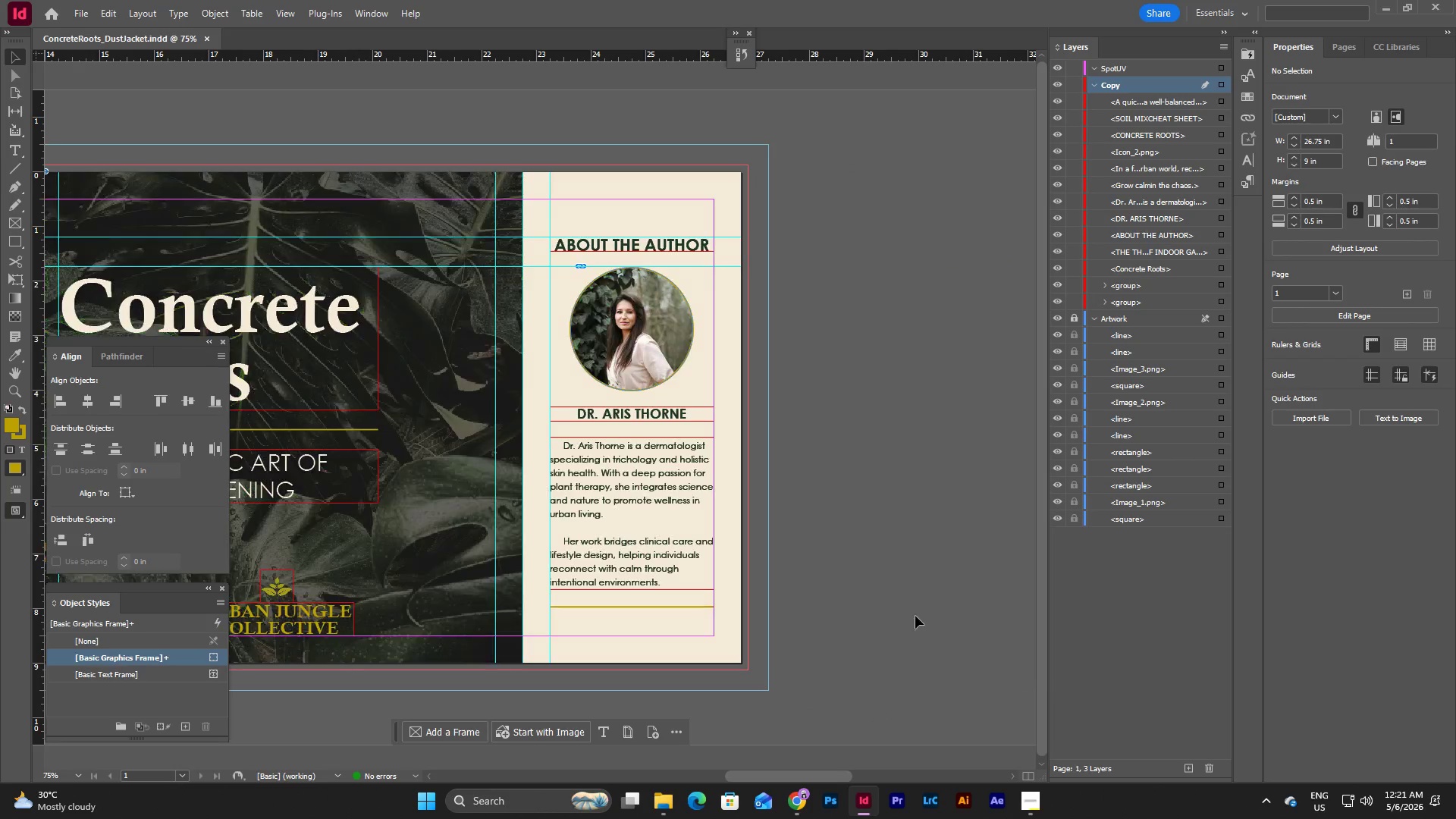 
left_click([915, 587])
 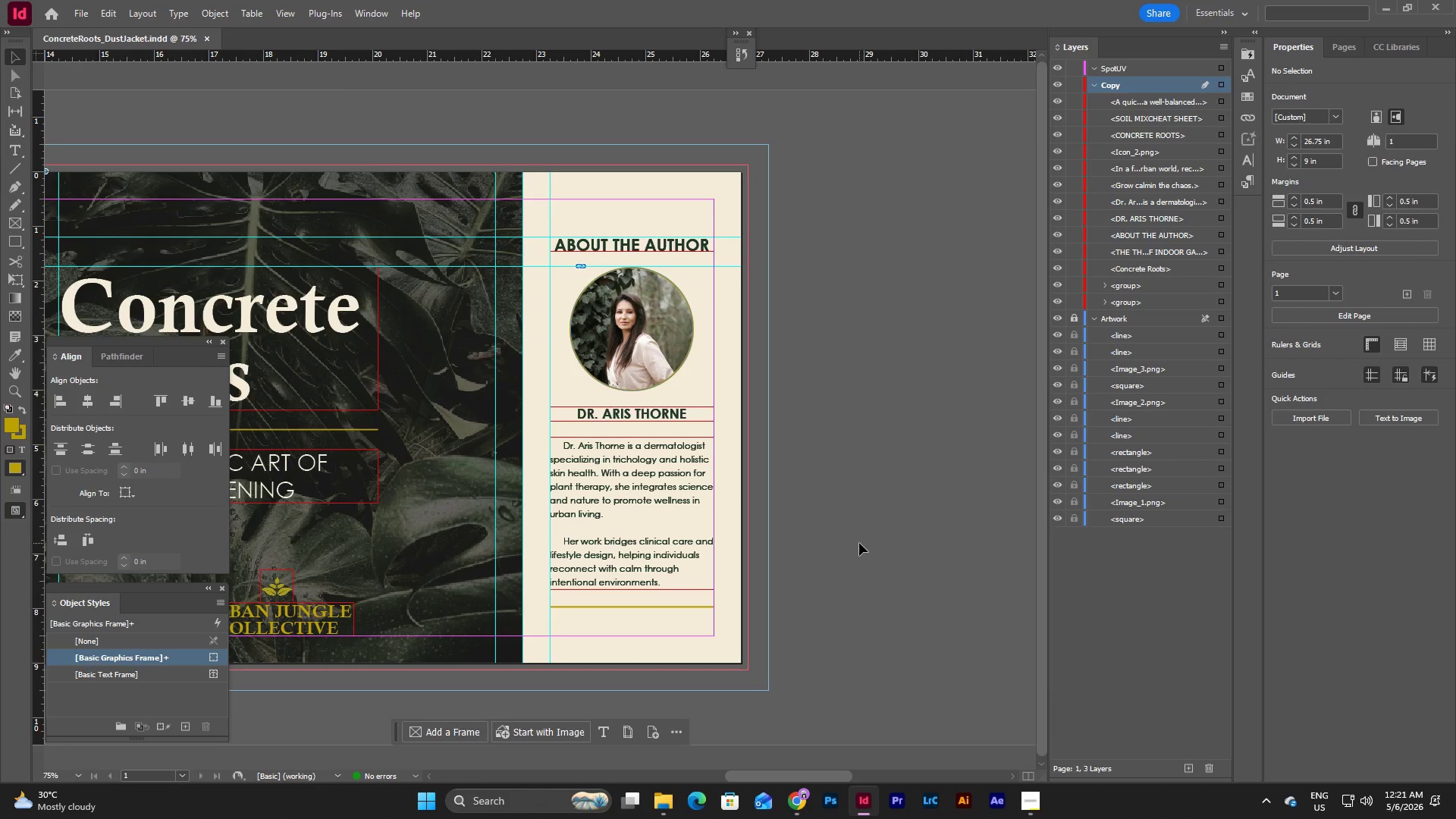 
key(W)
 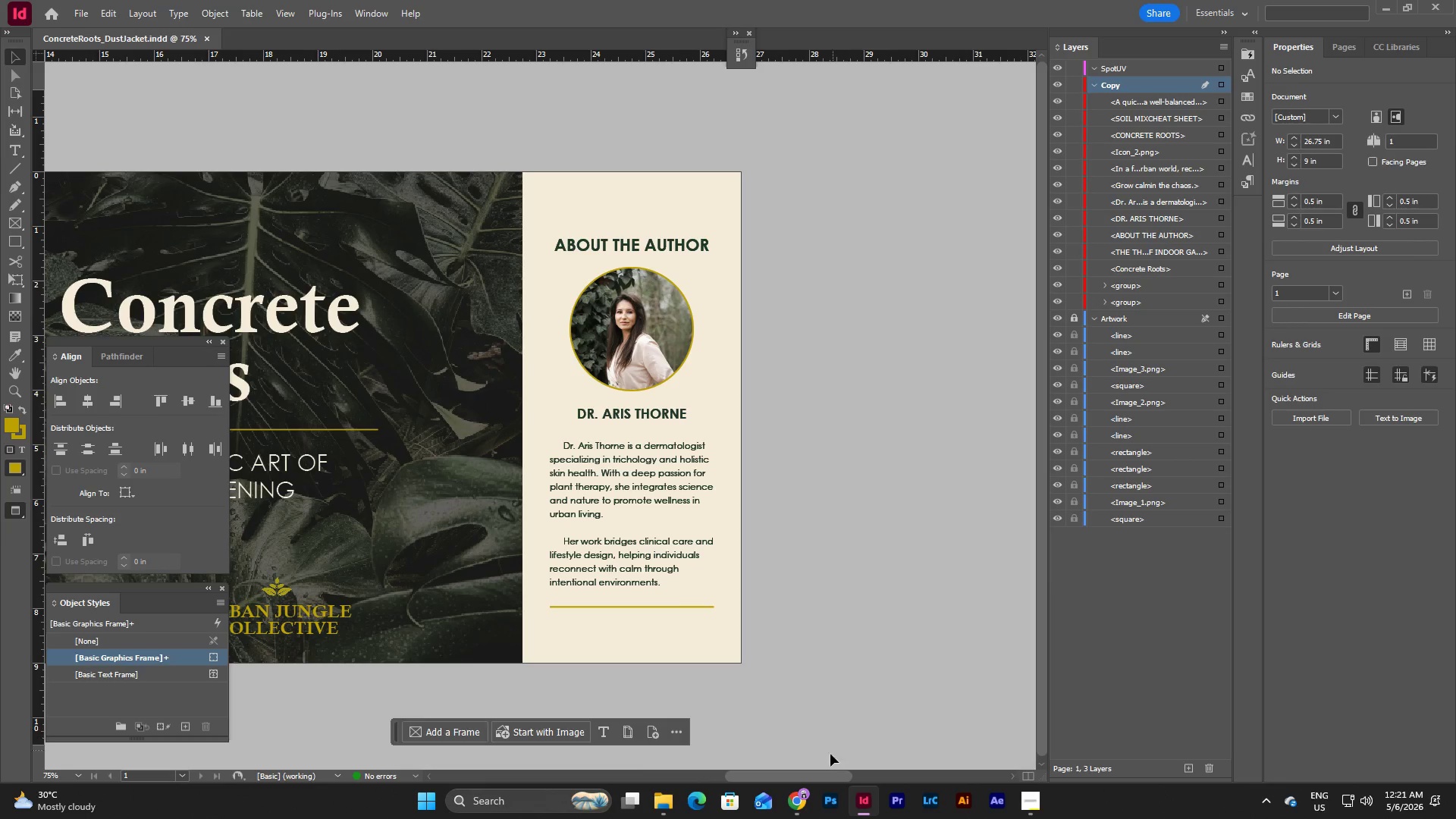 
left_click_drag(start_coordinate=[823, 776], to_coordinate=[787, 767])
 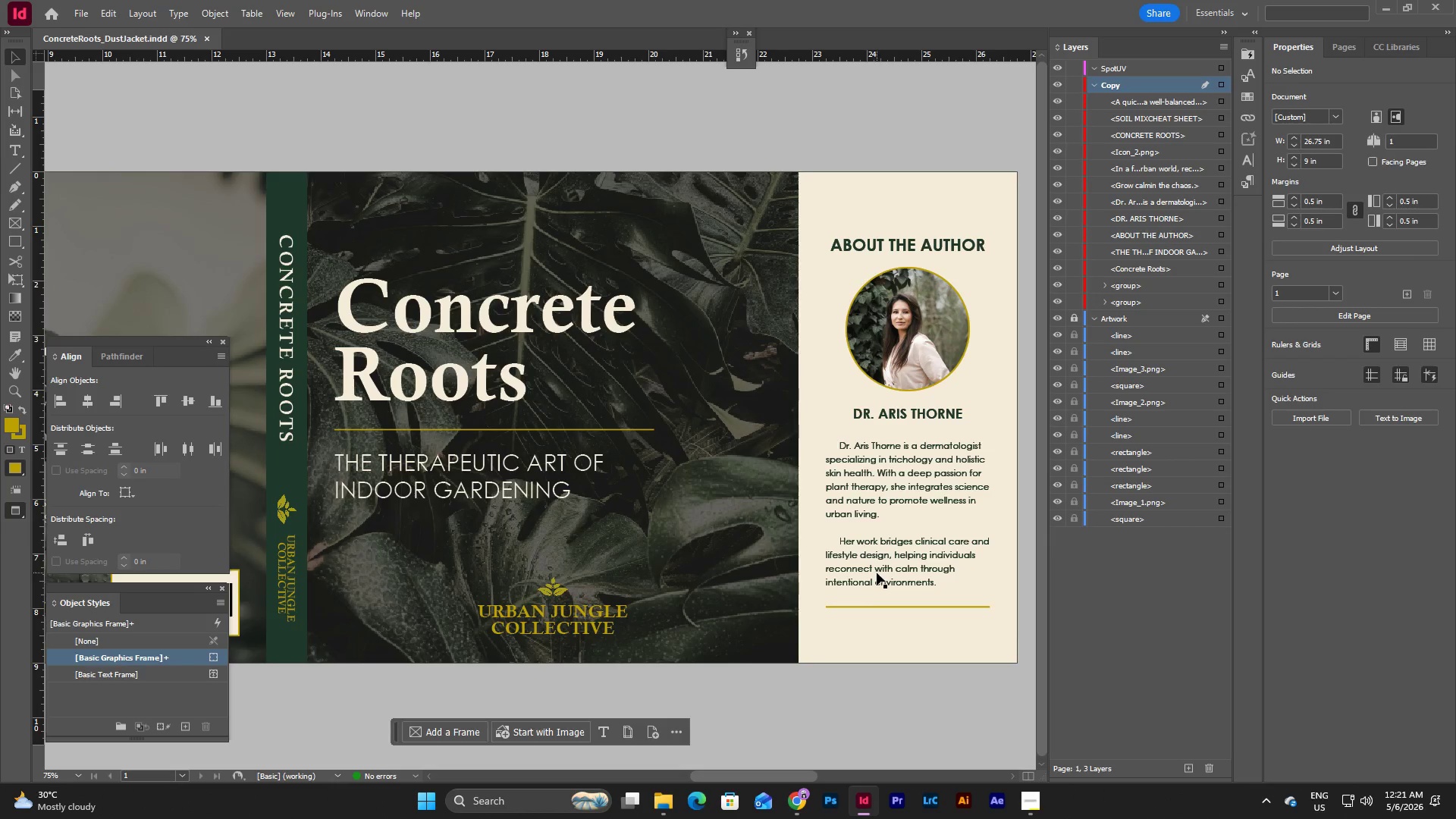 
left_click_drag(start_coordinate=[789, 777], to_coordinate=[676, 782])
 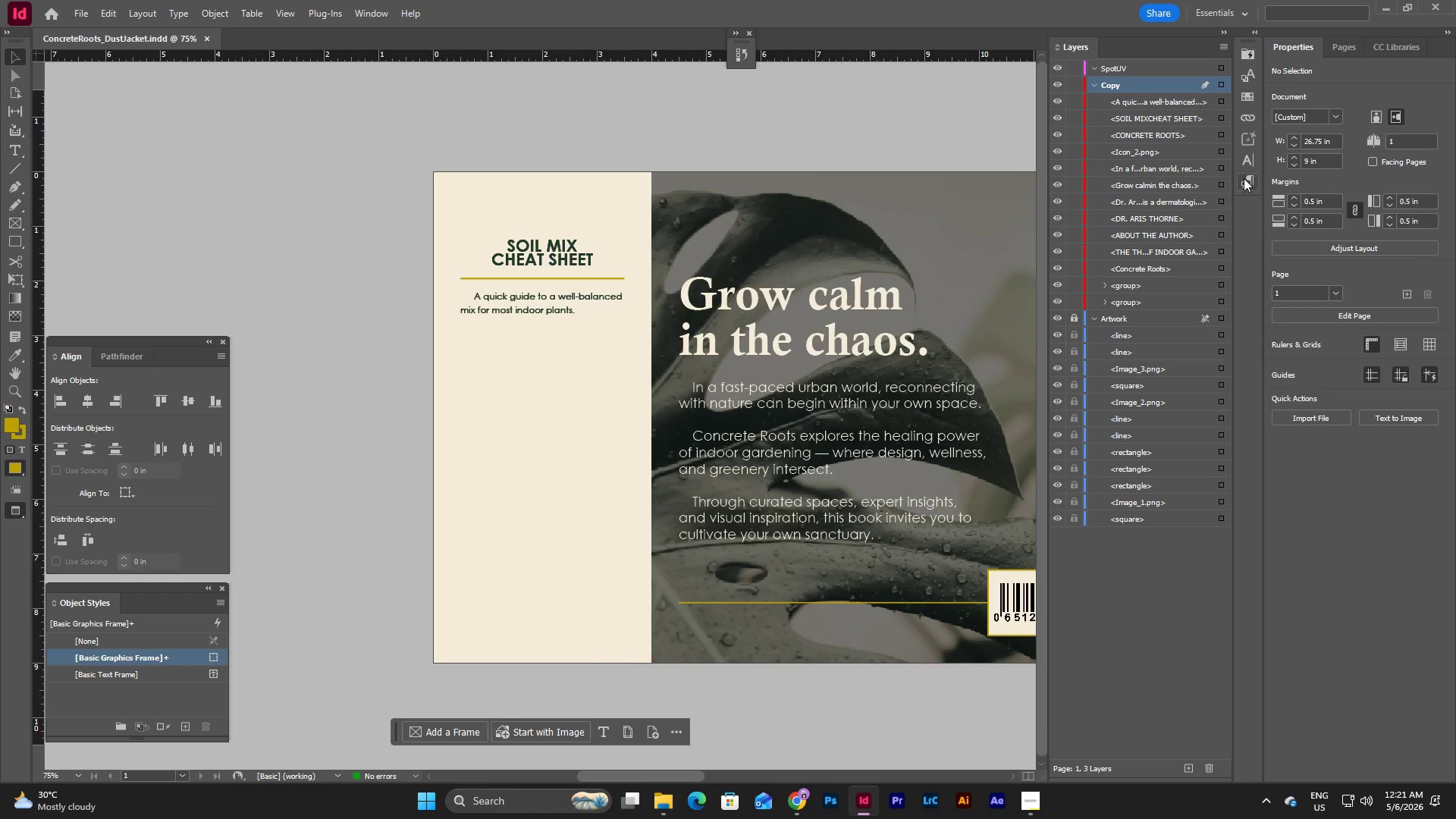 
left_click([1244, 177])
 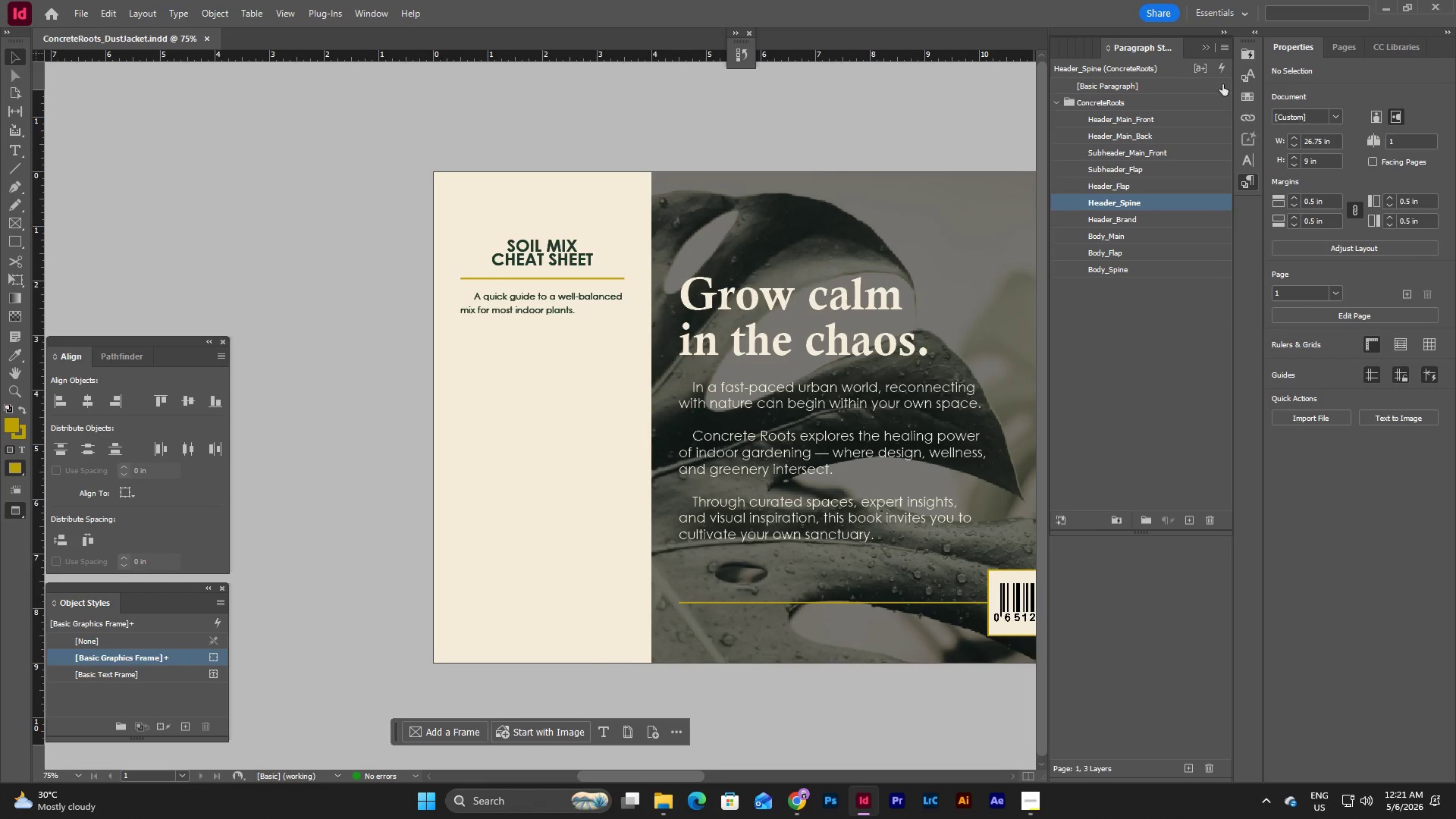 
left_click([1200, 43])
 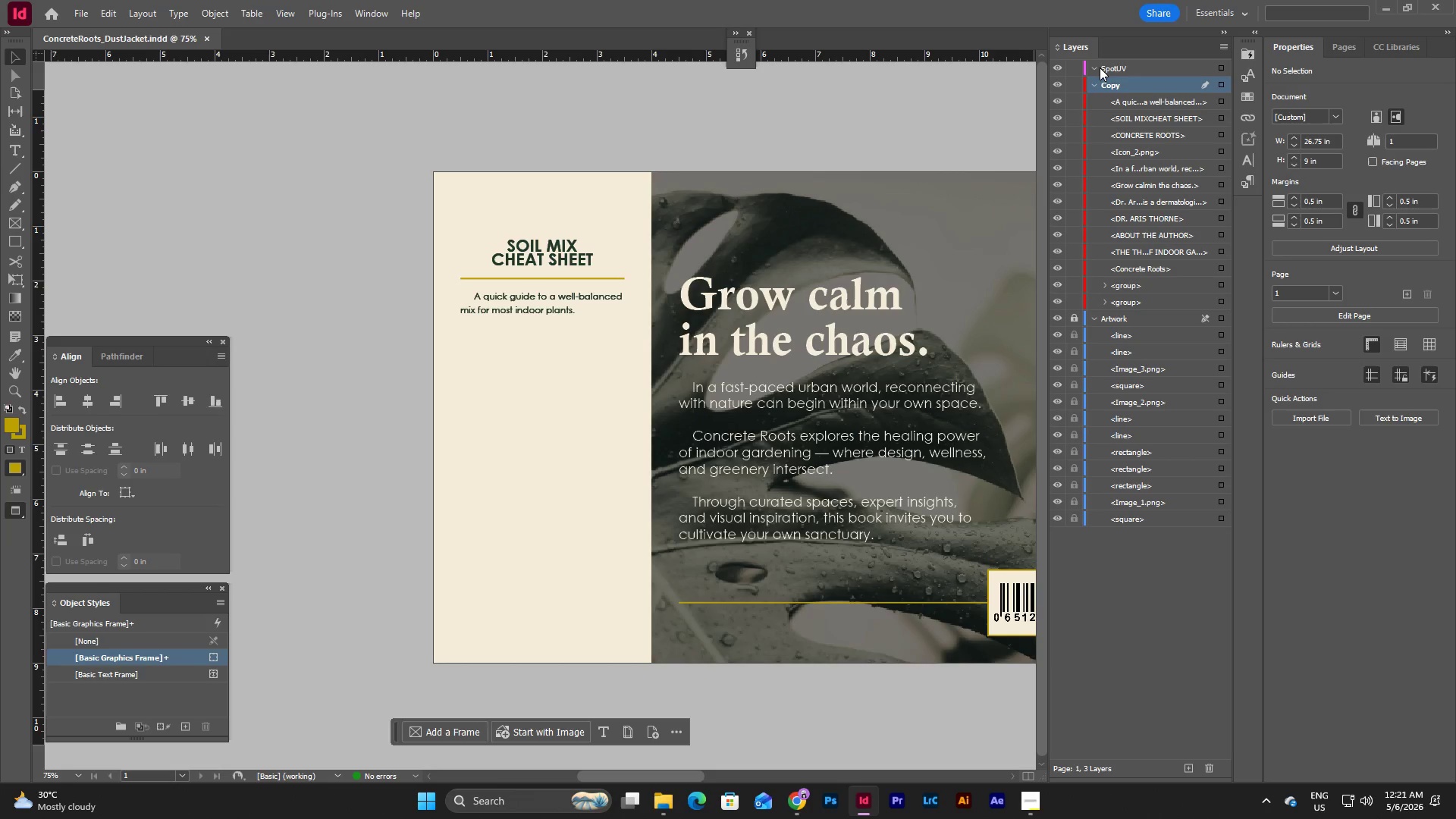 
double_click([1100, 67])
 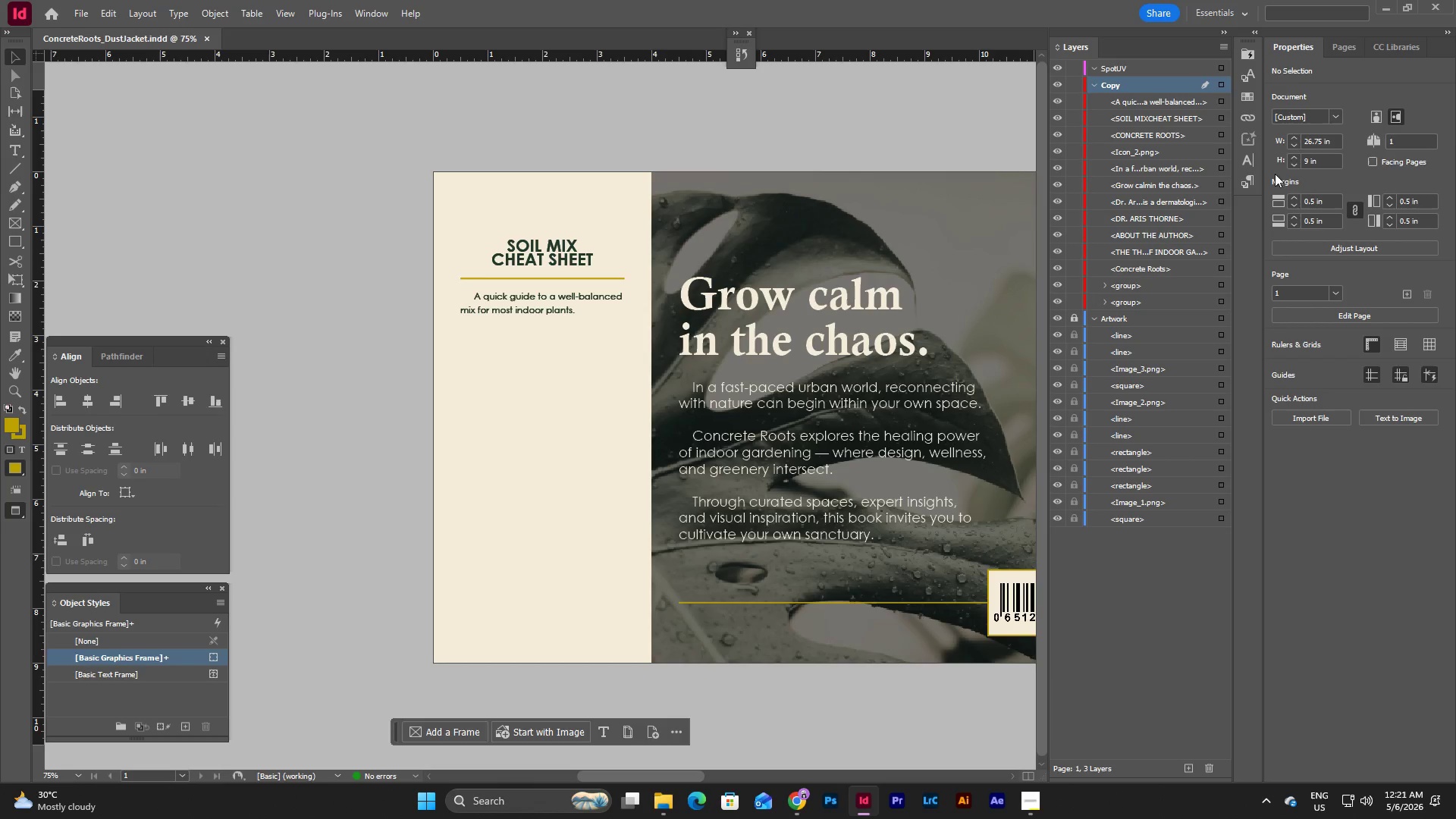 
left_click([1253, 182])
 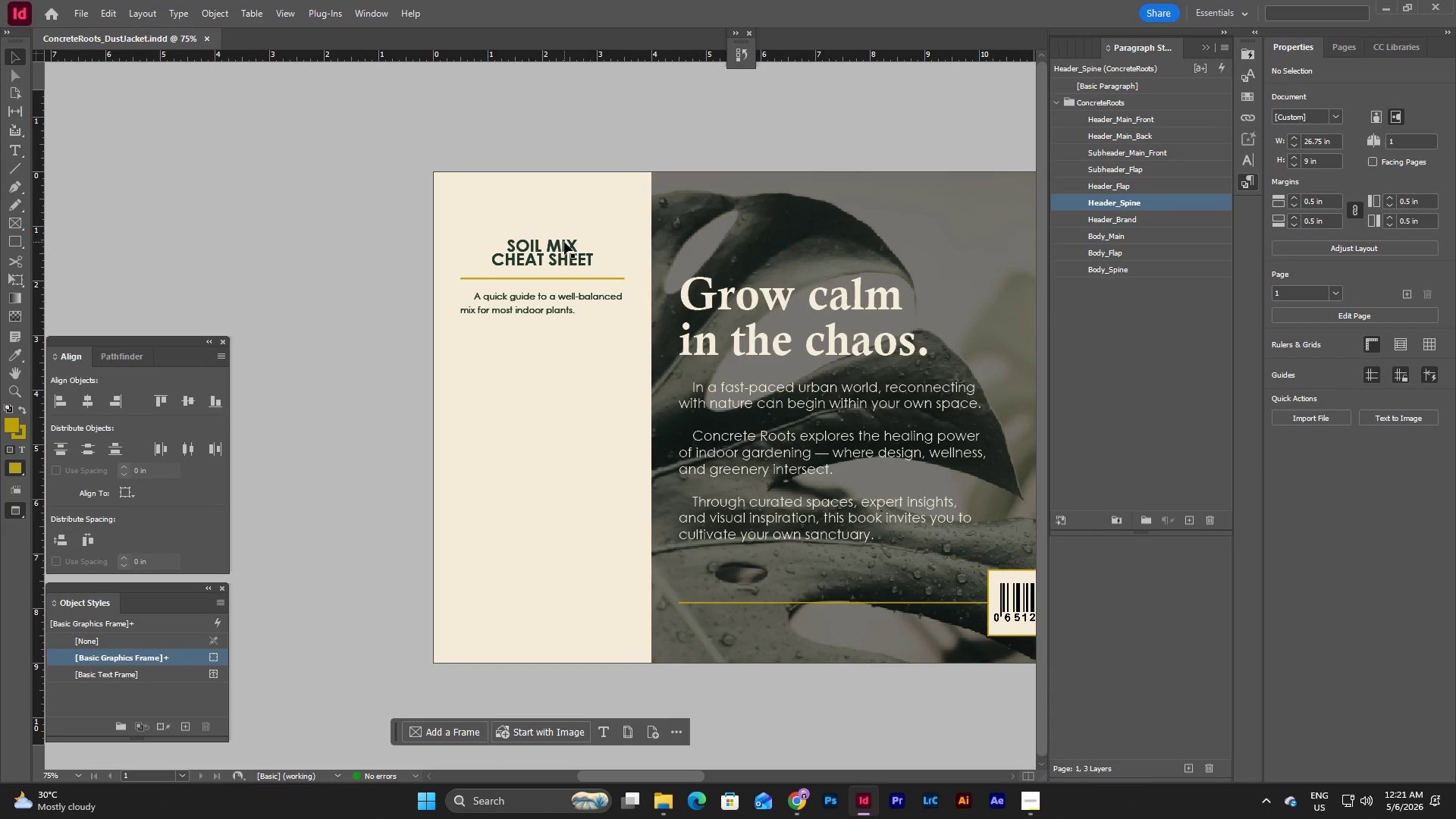 
left_click([564, 242])
 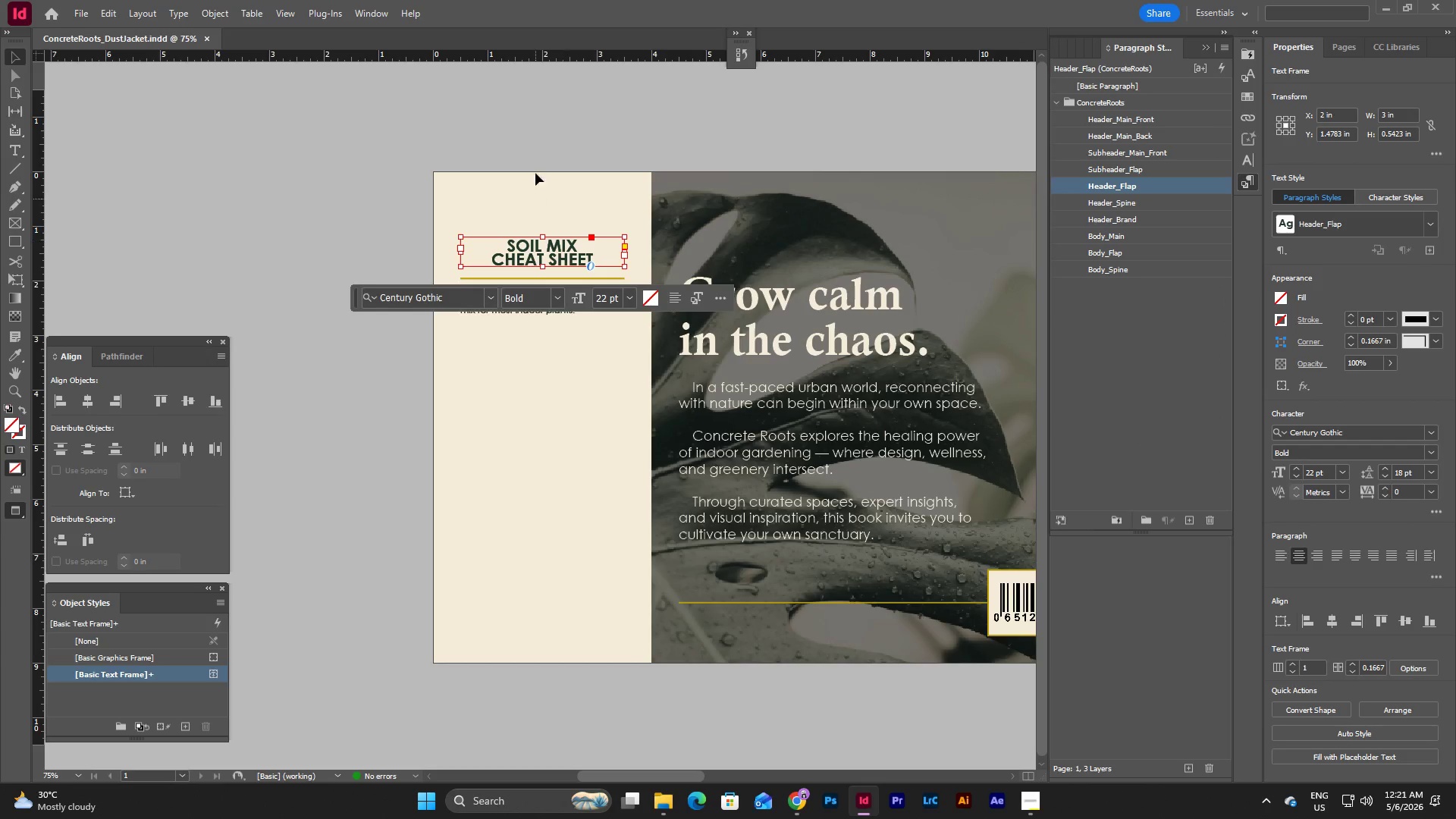 
left_click([538, 136])
 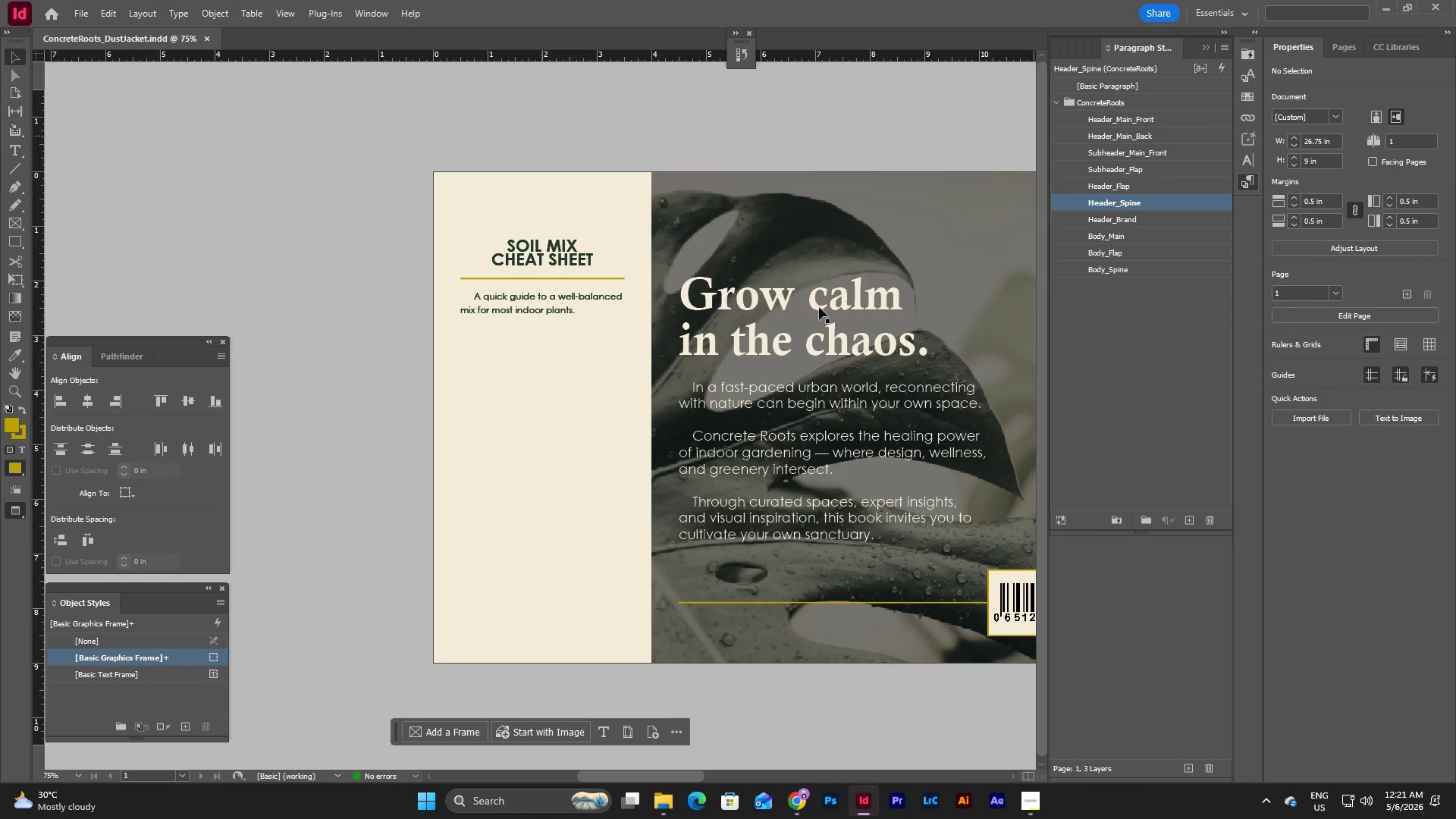 
left_click([1037, 804])